 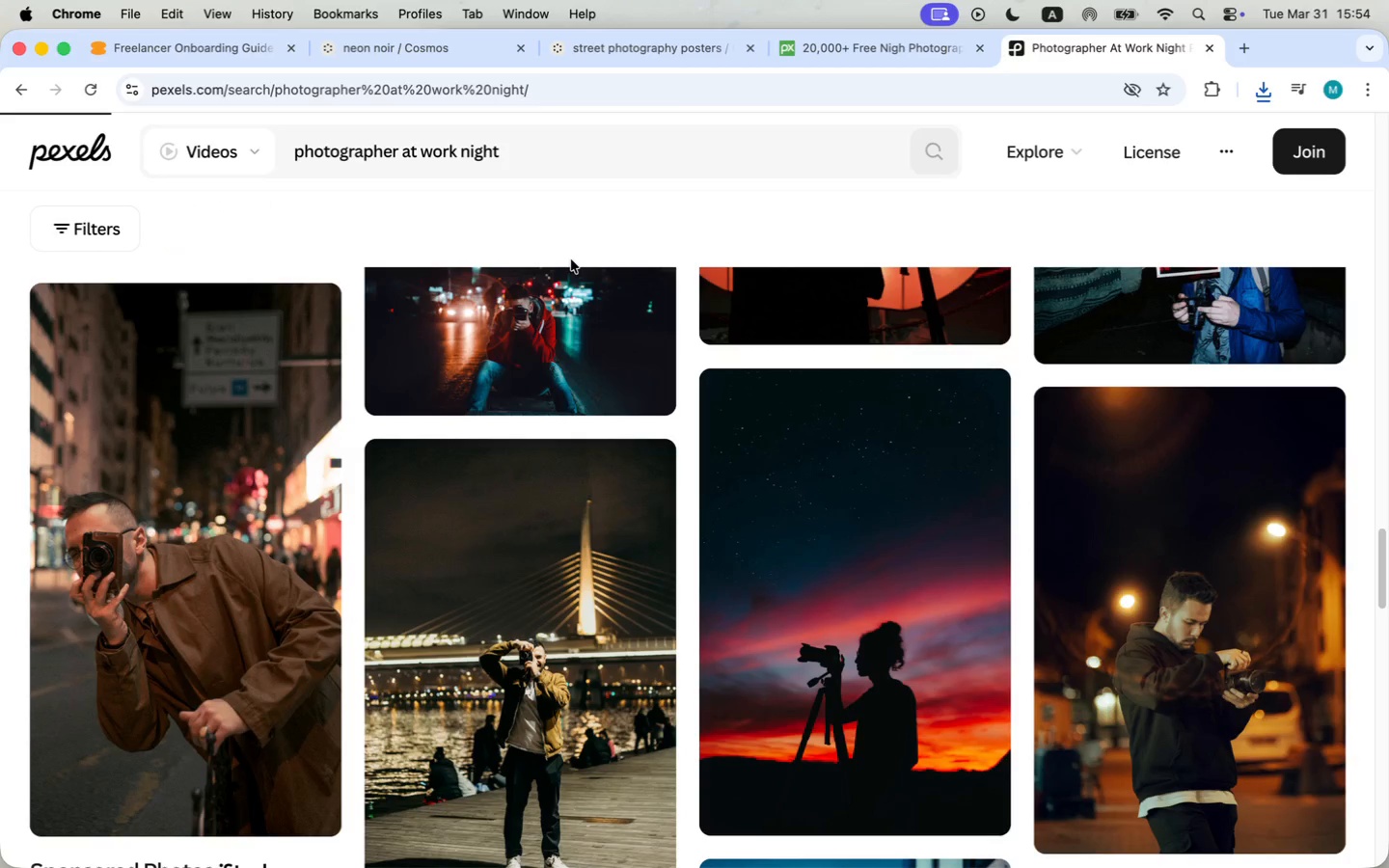 
scroll: coordinate [235, 590], scroll_direction: down, amount: 16.0
 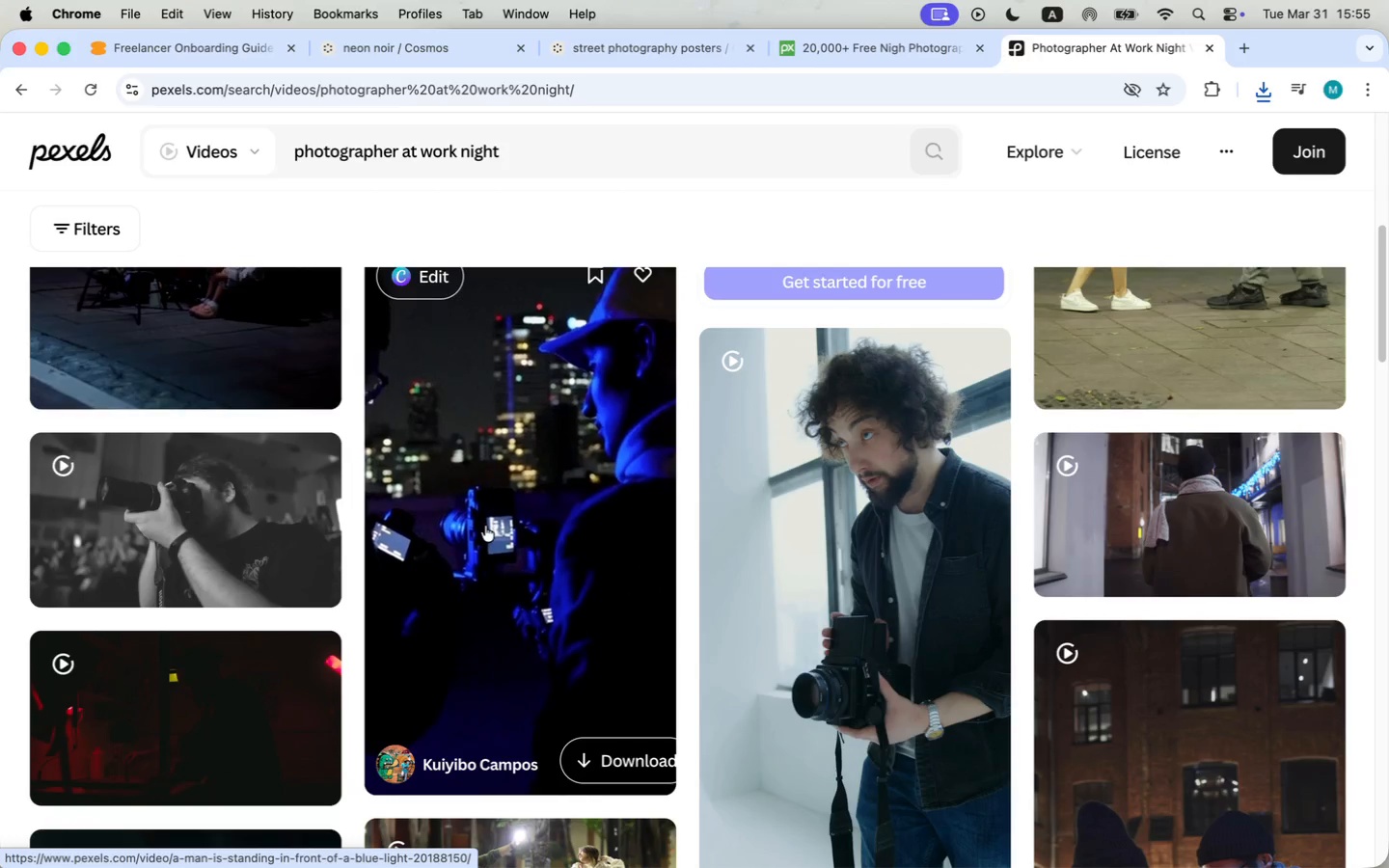 
wait(7.71)
 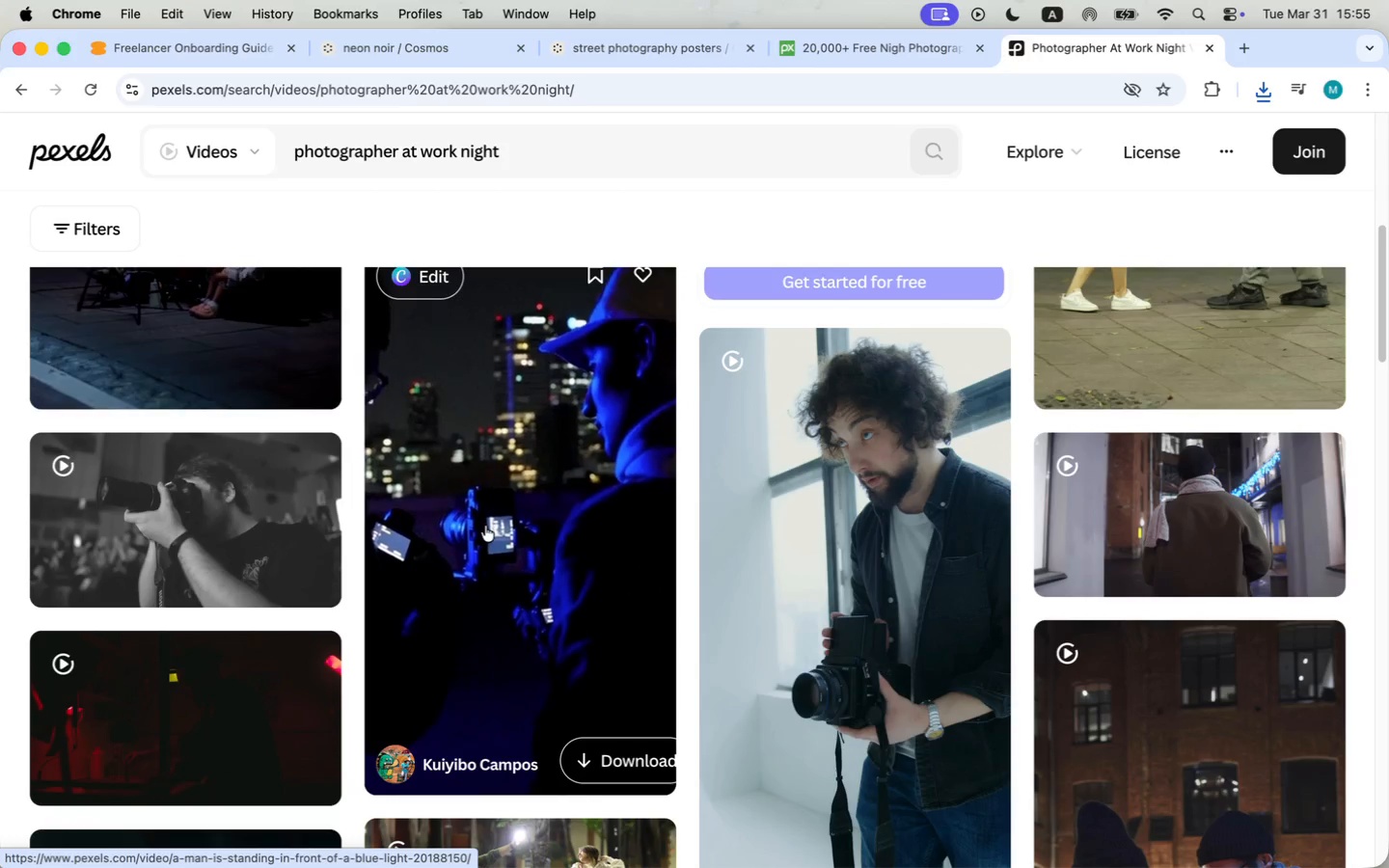 
scroll: coordinate [475, 657], scroll_direction: down, amount: 41.0
 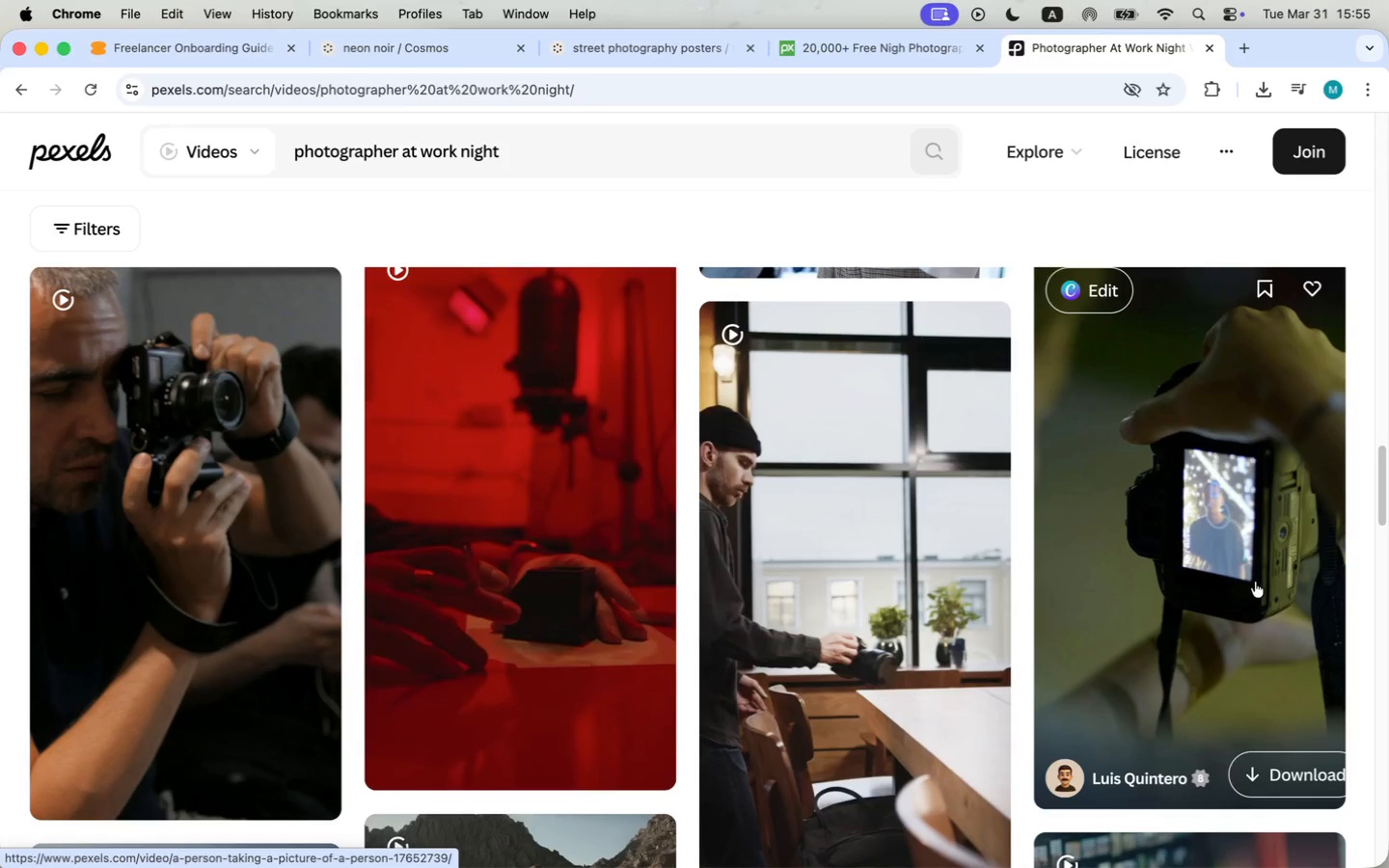 
wait(6.72)
 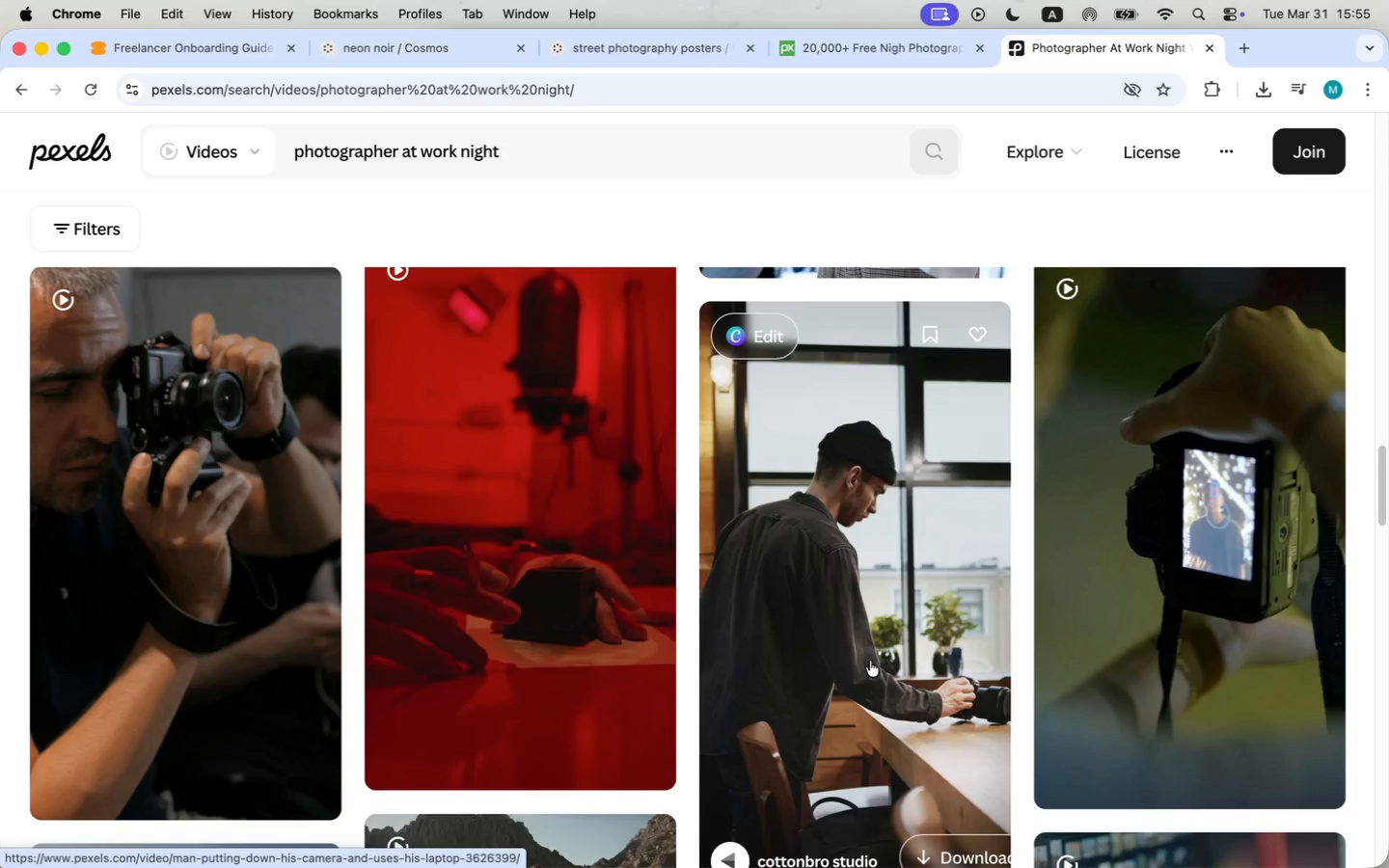 
scroll: coordinate [1255, 582], scroll_direction: down, amount: 25.0
 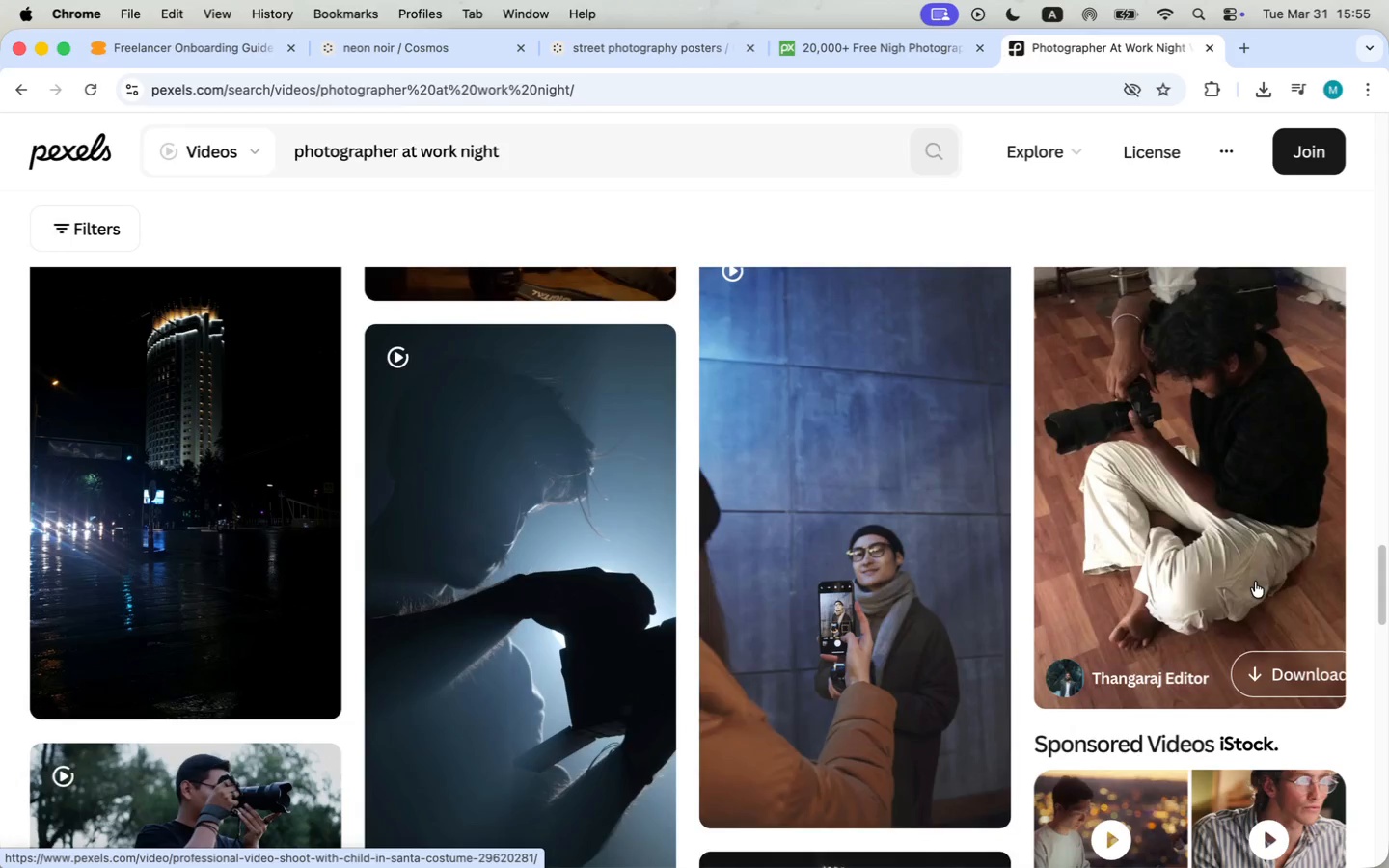 
mouse_move([106, 571])
 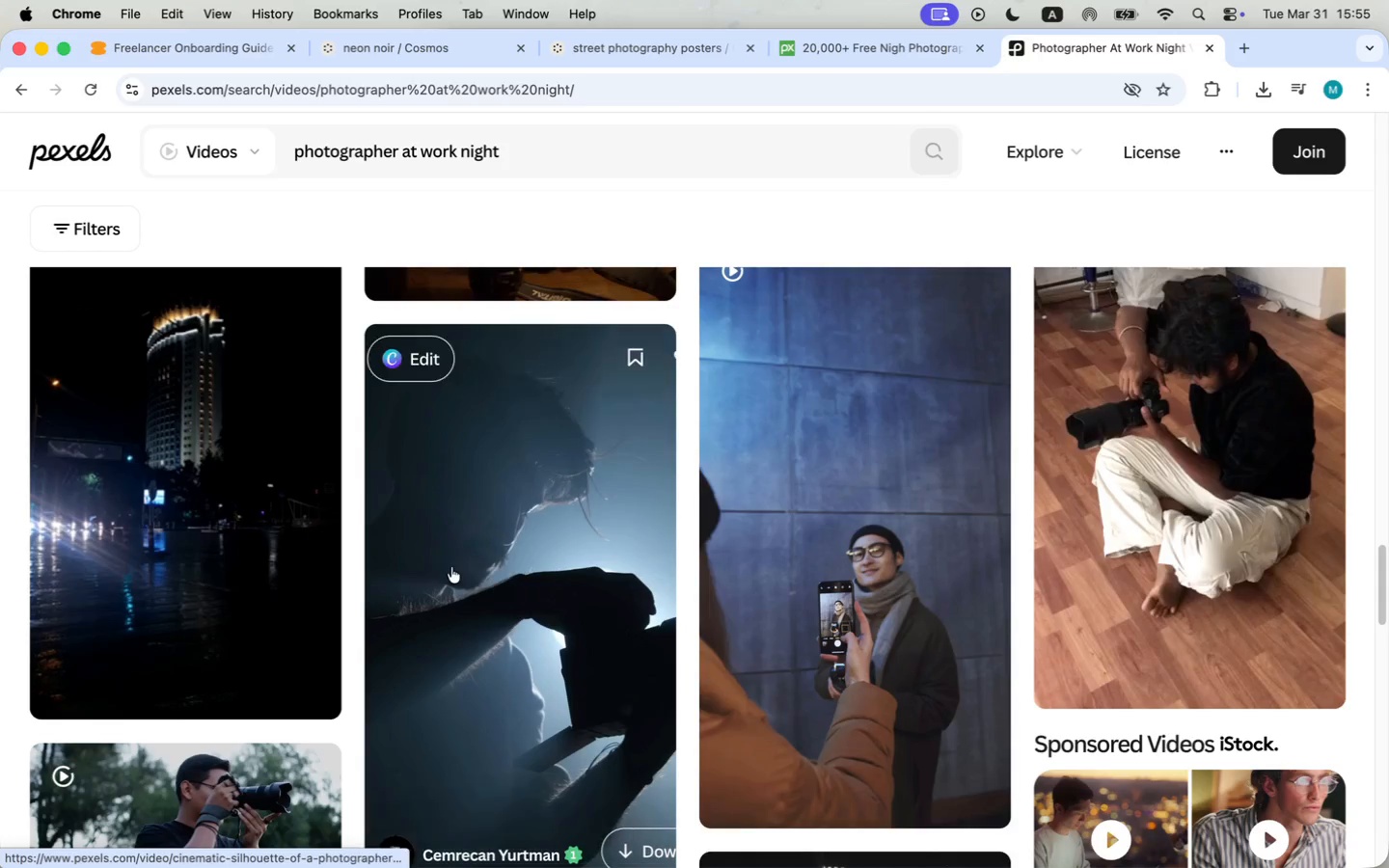 
scroll: coordinate [451, 568], scroll_direction: down, amount: 31.0
 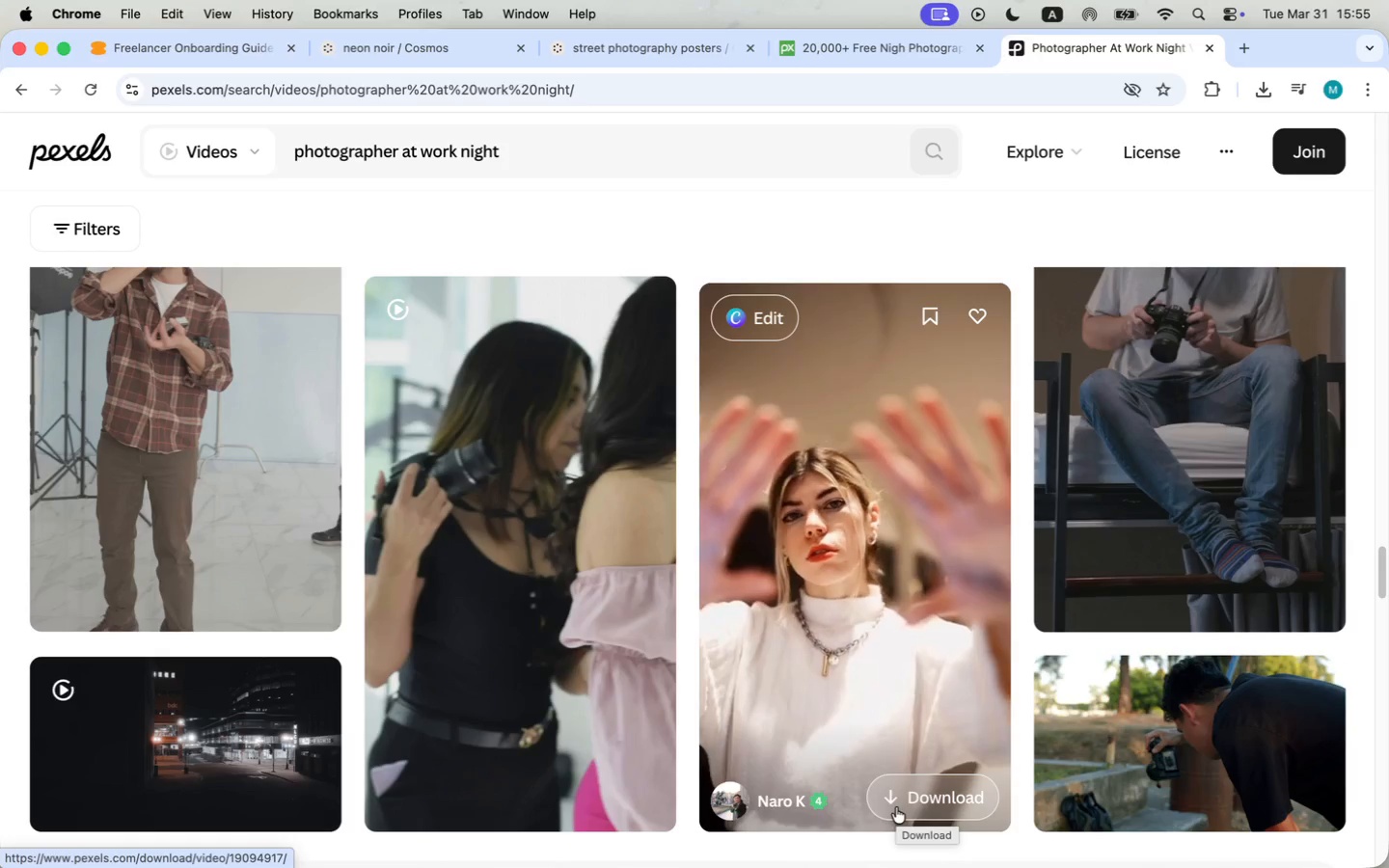 
wait(12.31)
 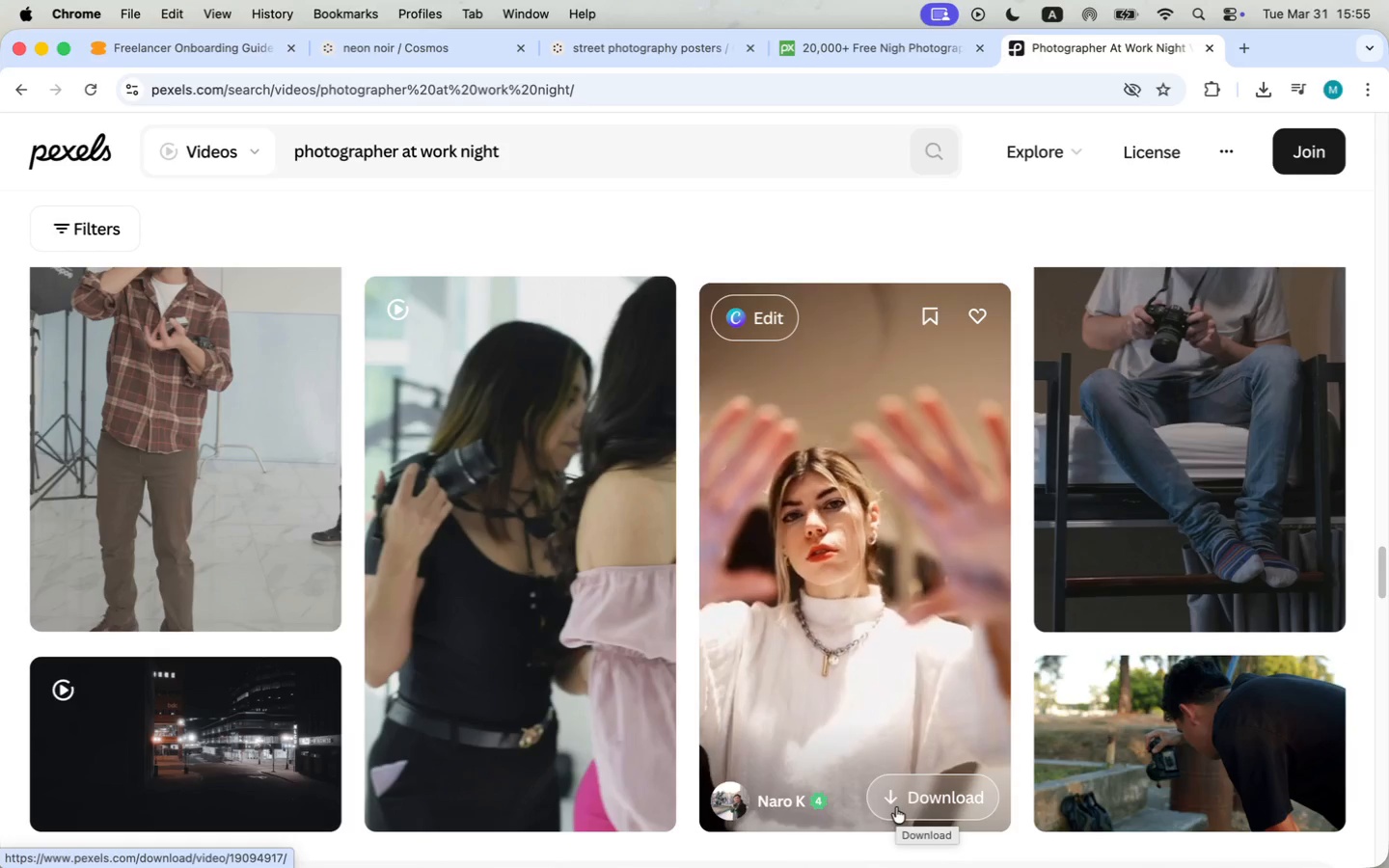 
scroll: coordinate [186, 740], scroll_direction: down, amount: 7.0
 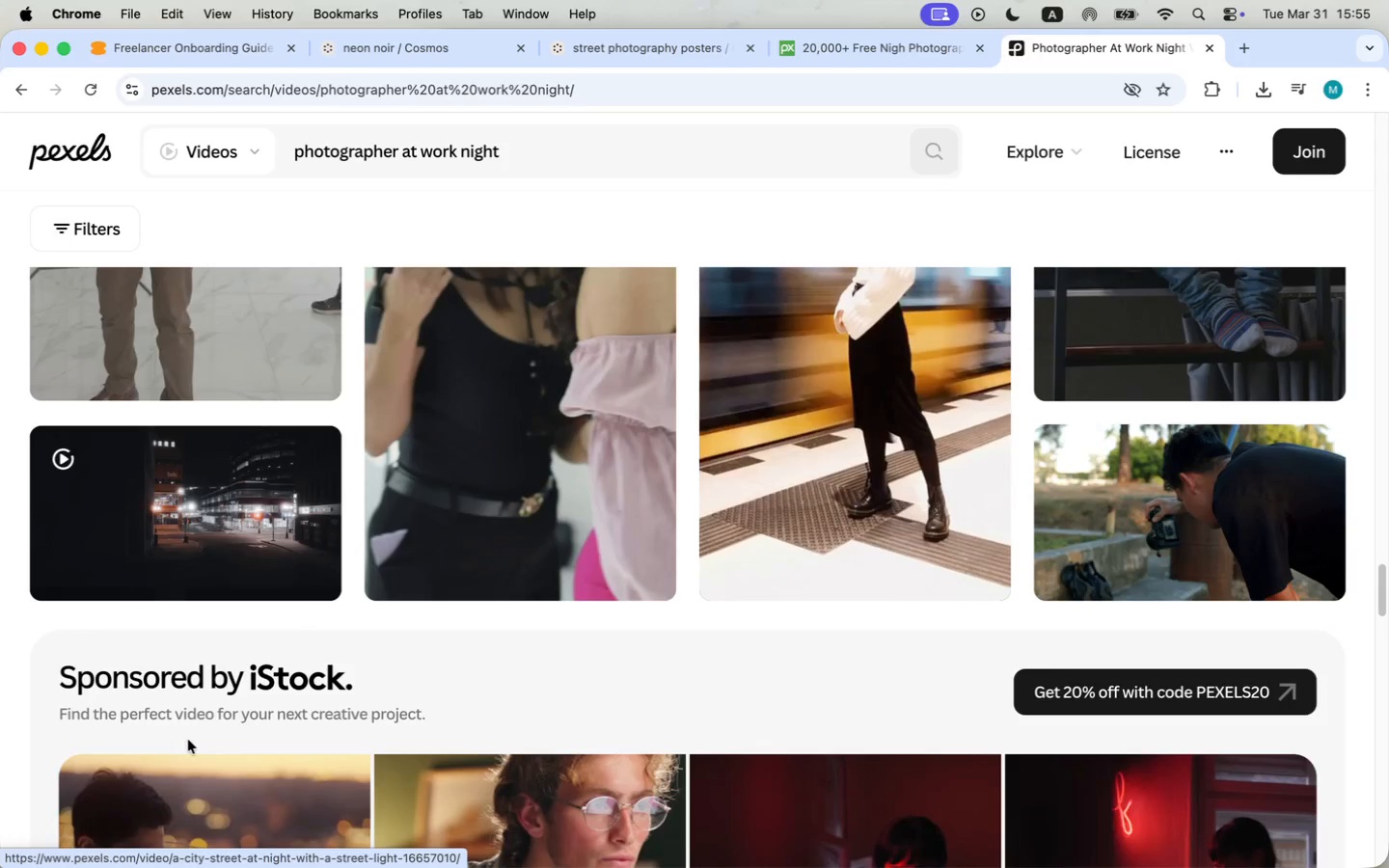 
mouse_move([161, 525])
 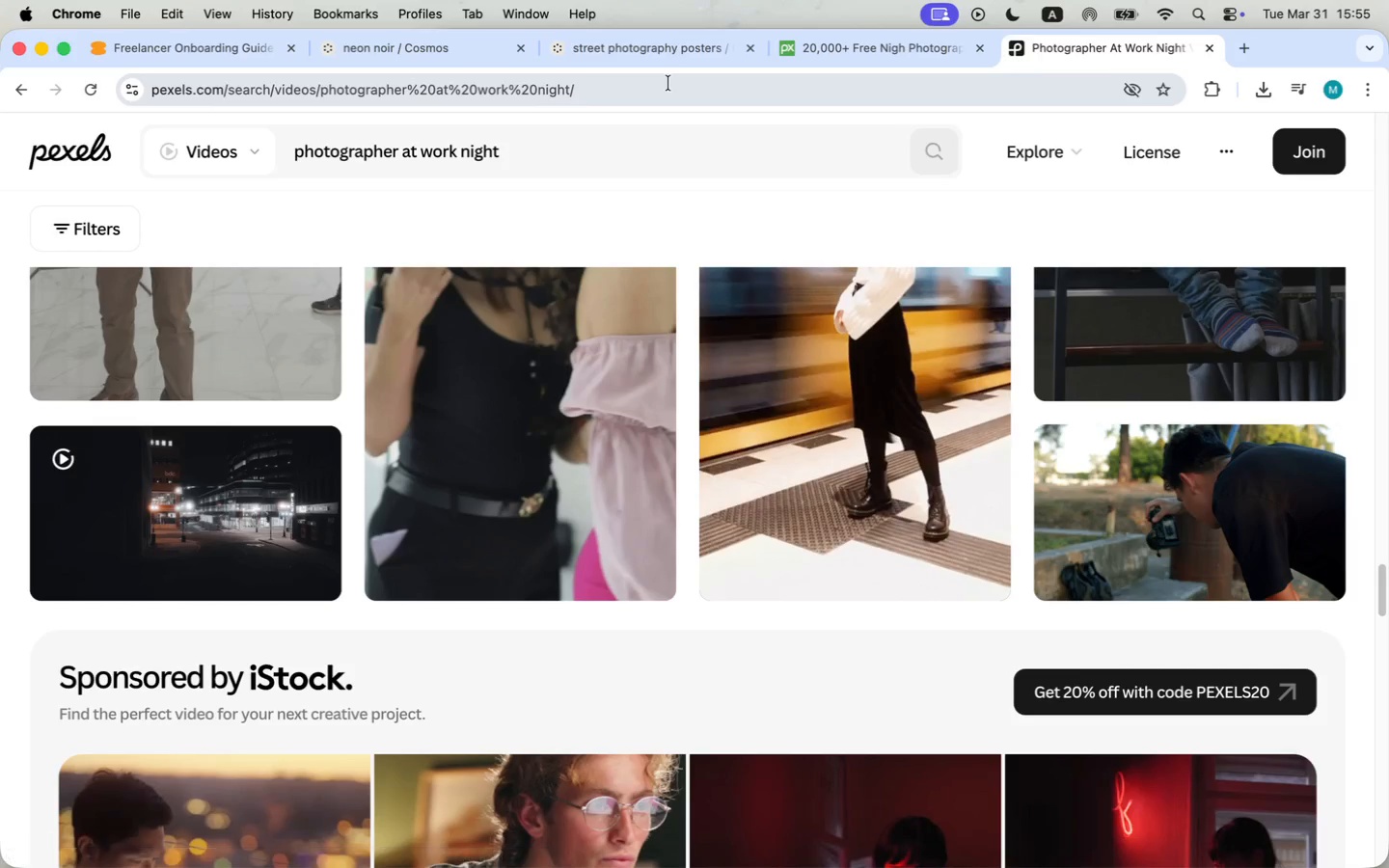 
scroll: coordinate [185, 438], scroll_direction: down, amount: 92.0
 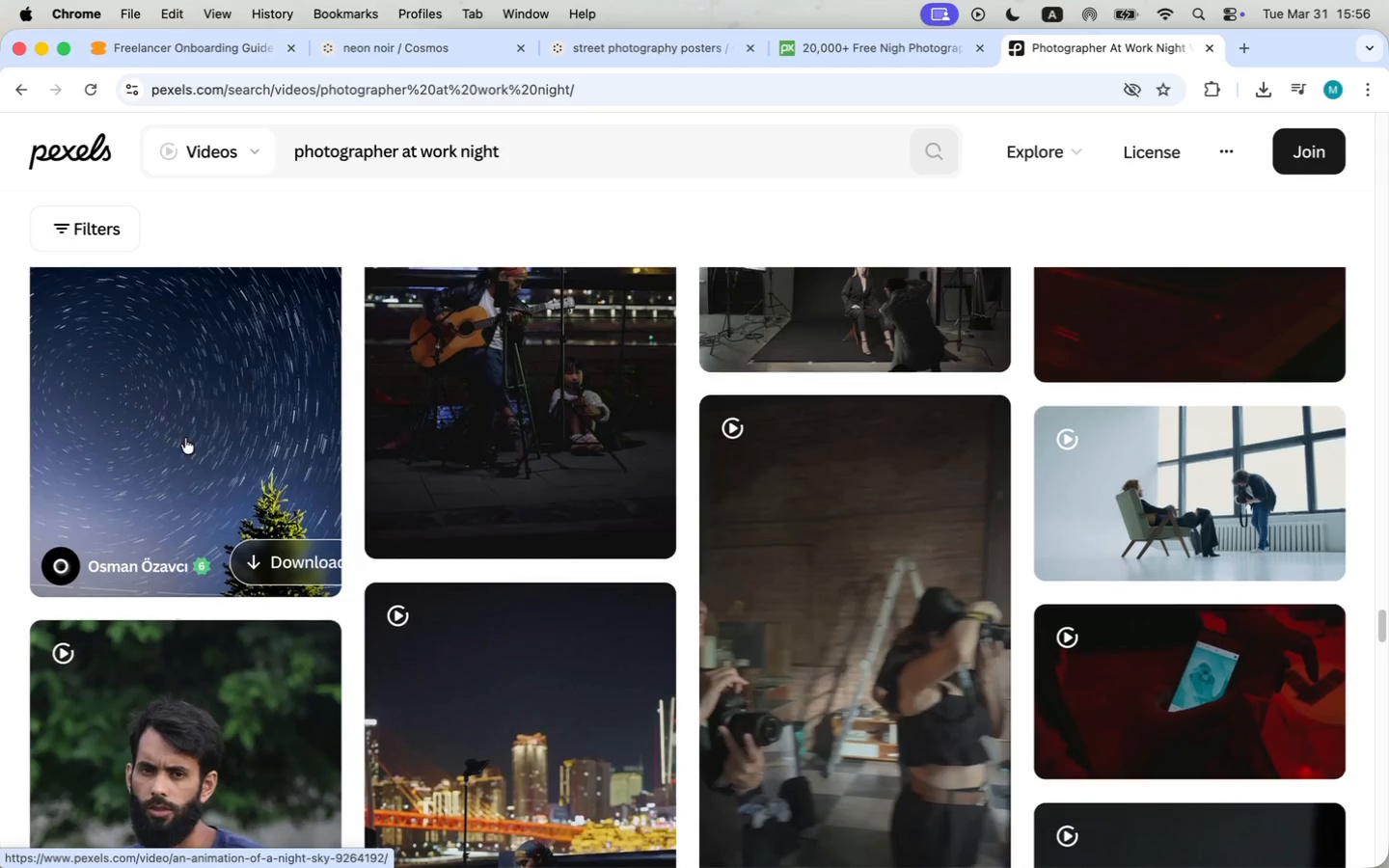 
scroll: coordinate [530, 670], scroll_direction: down, amount: 55.0
 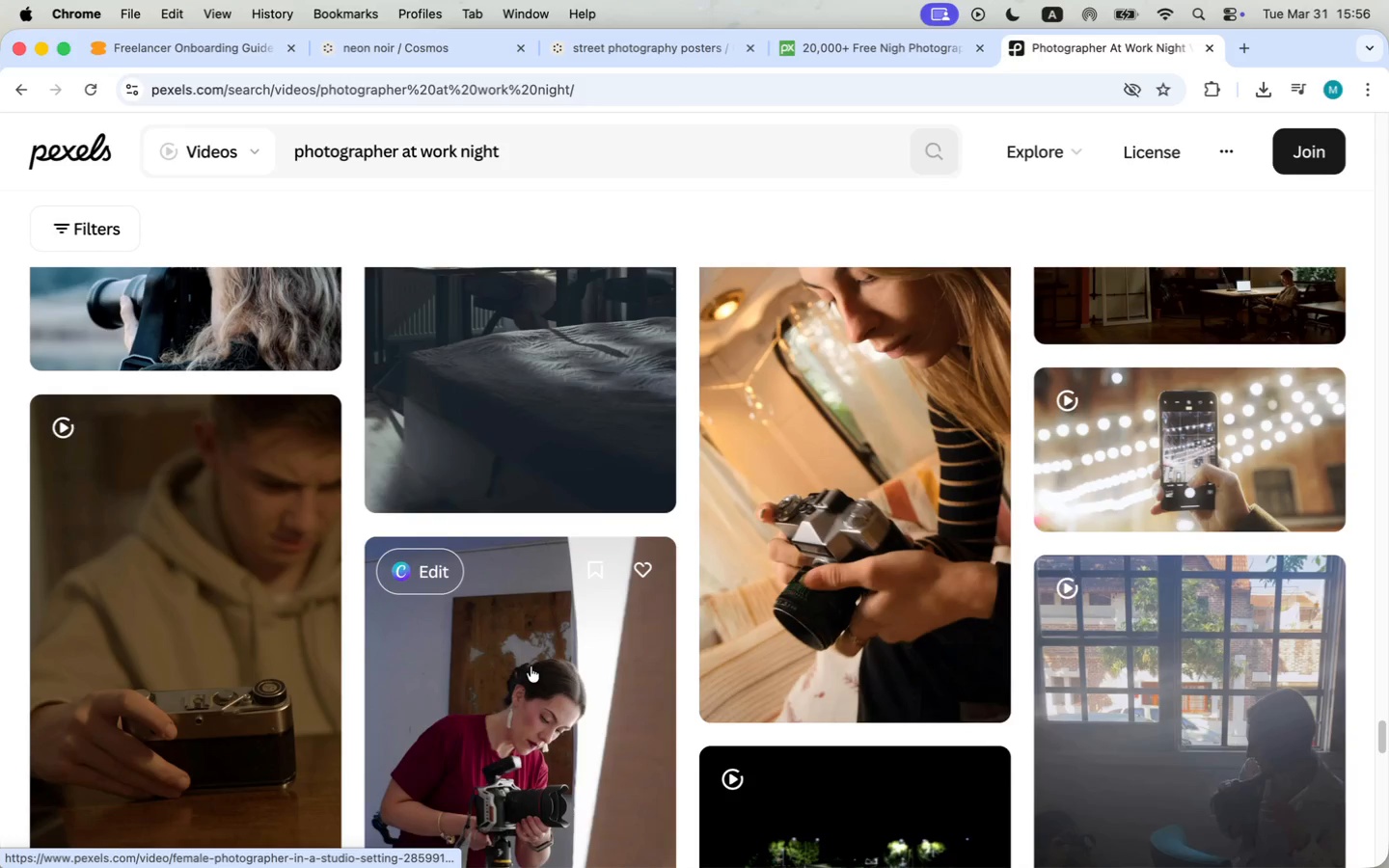 
scroll: coordinate [531, 666], scroll_direction: up, amount: 111.0
 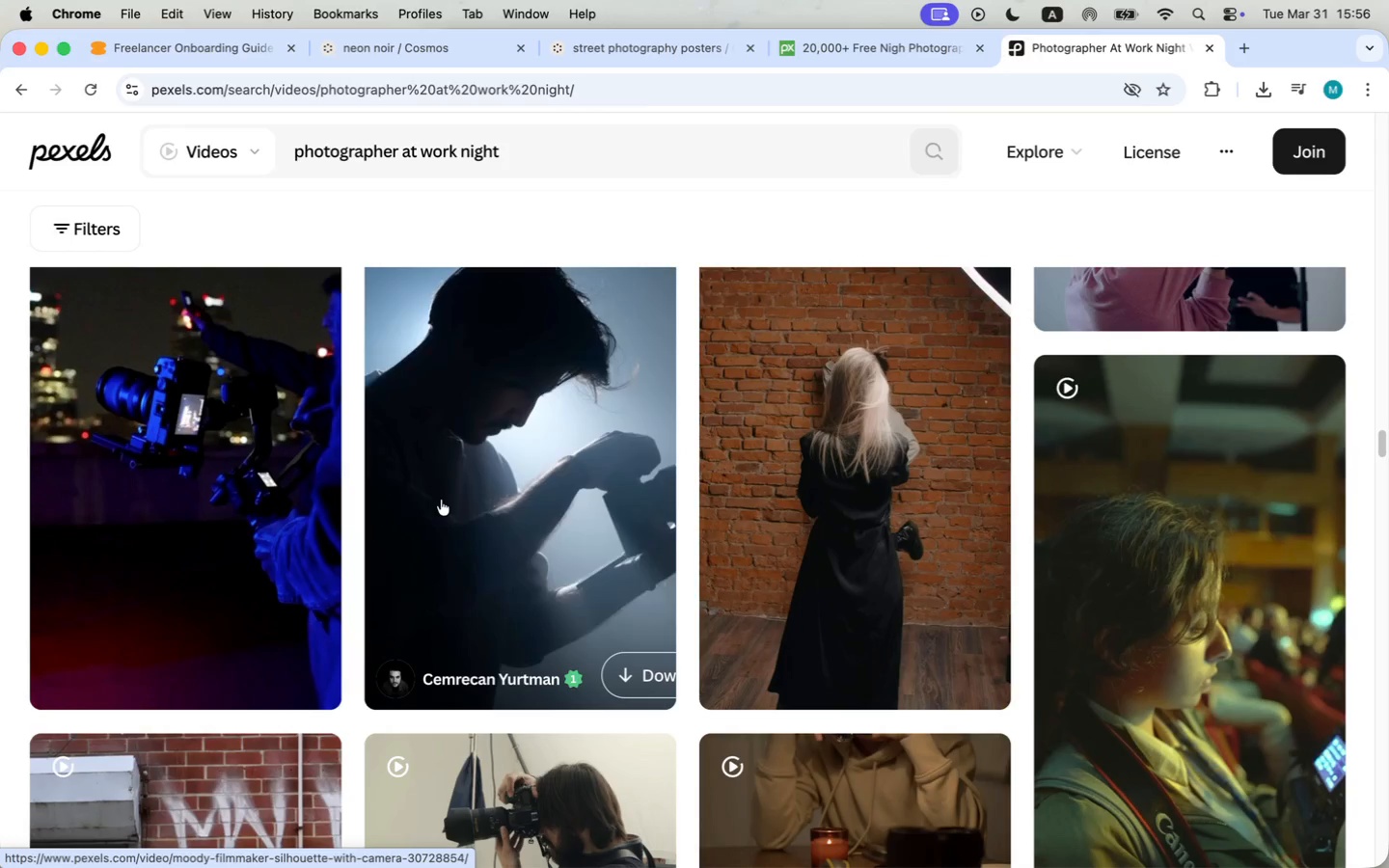 
wait(7.87)
 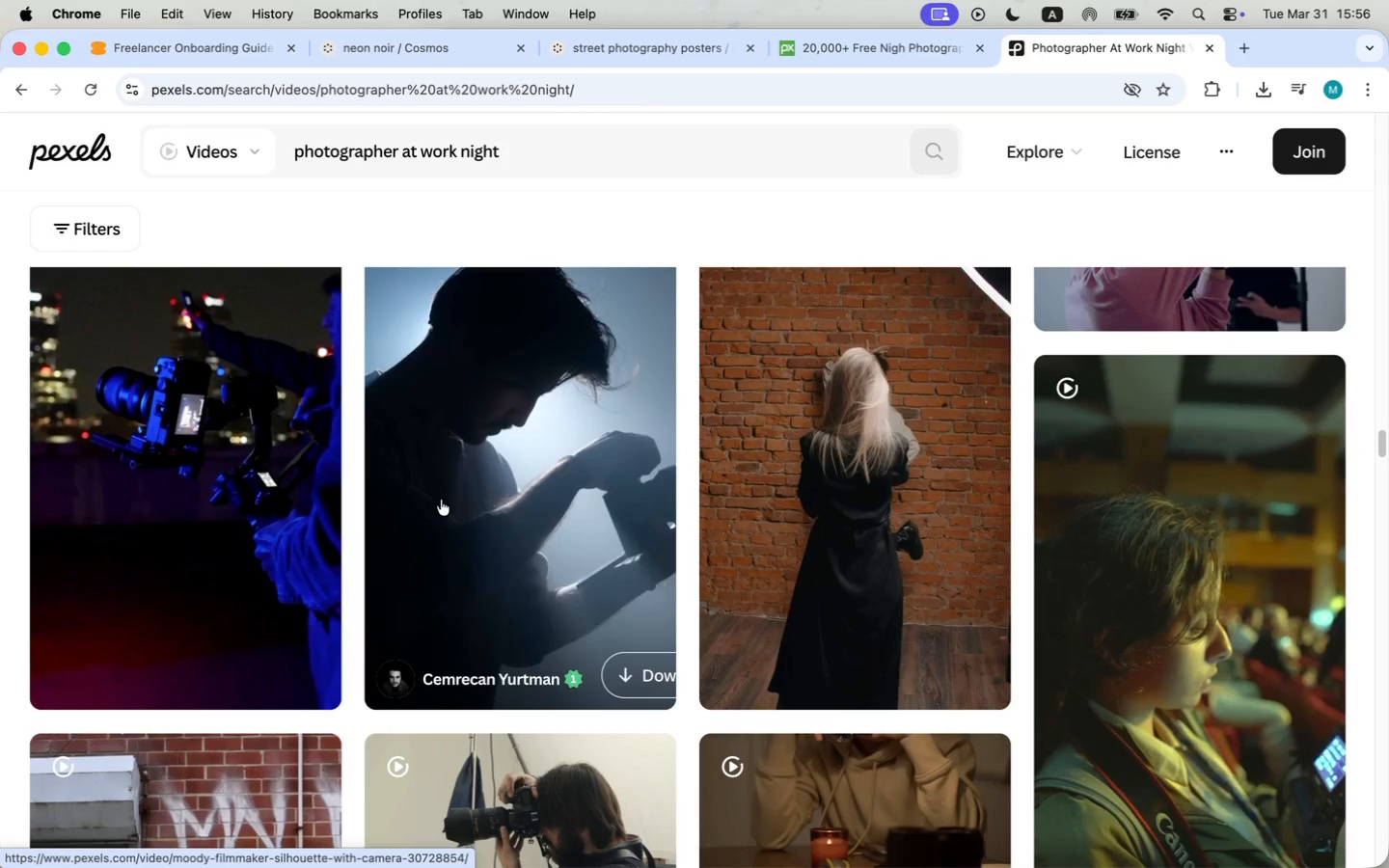 
scroll: coordinate [441, 500], scroll_direction: down, amount: 12.0
 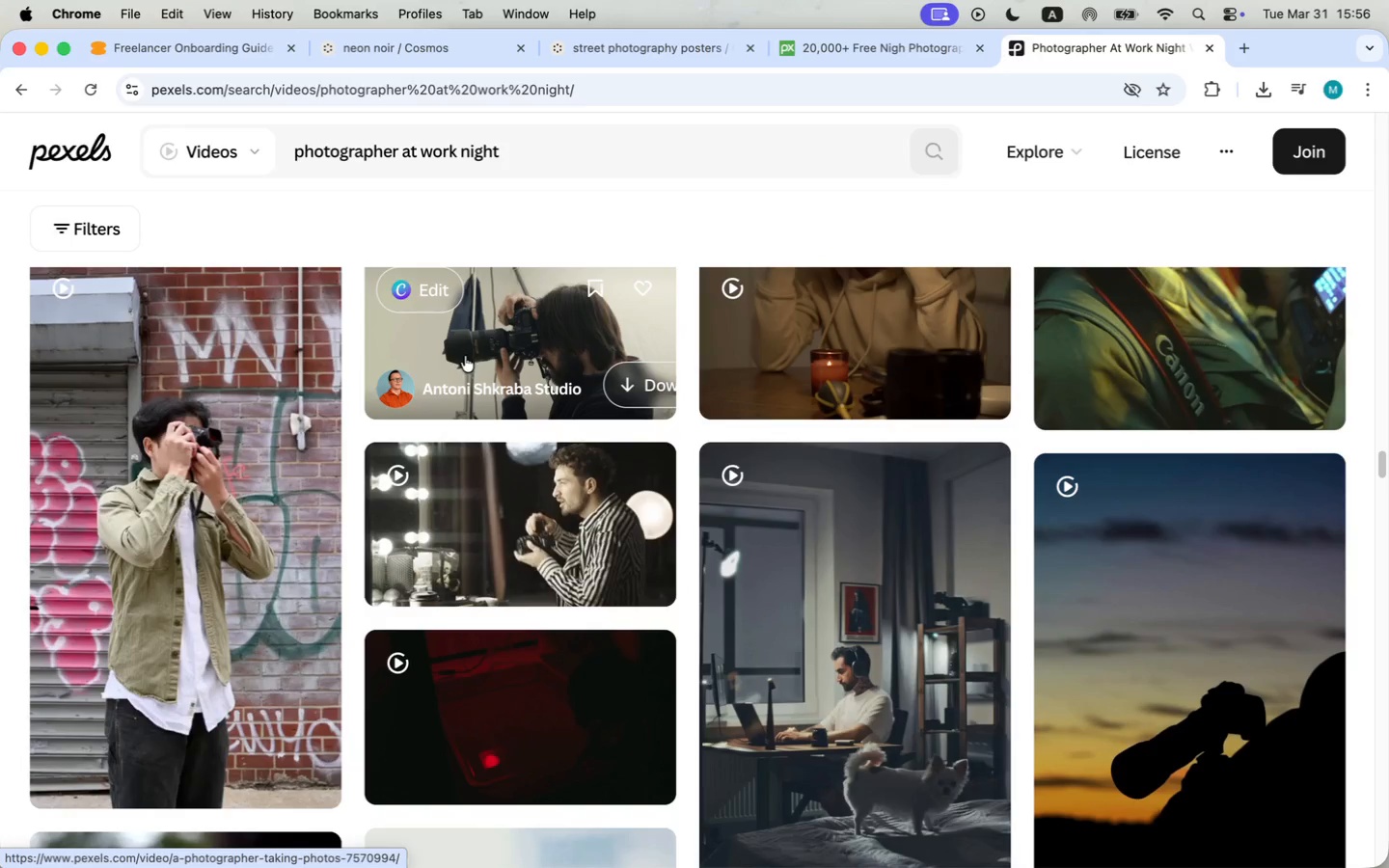 
scroll: coordinate [464, 362], scroll_direction: up, amount: 3.0
 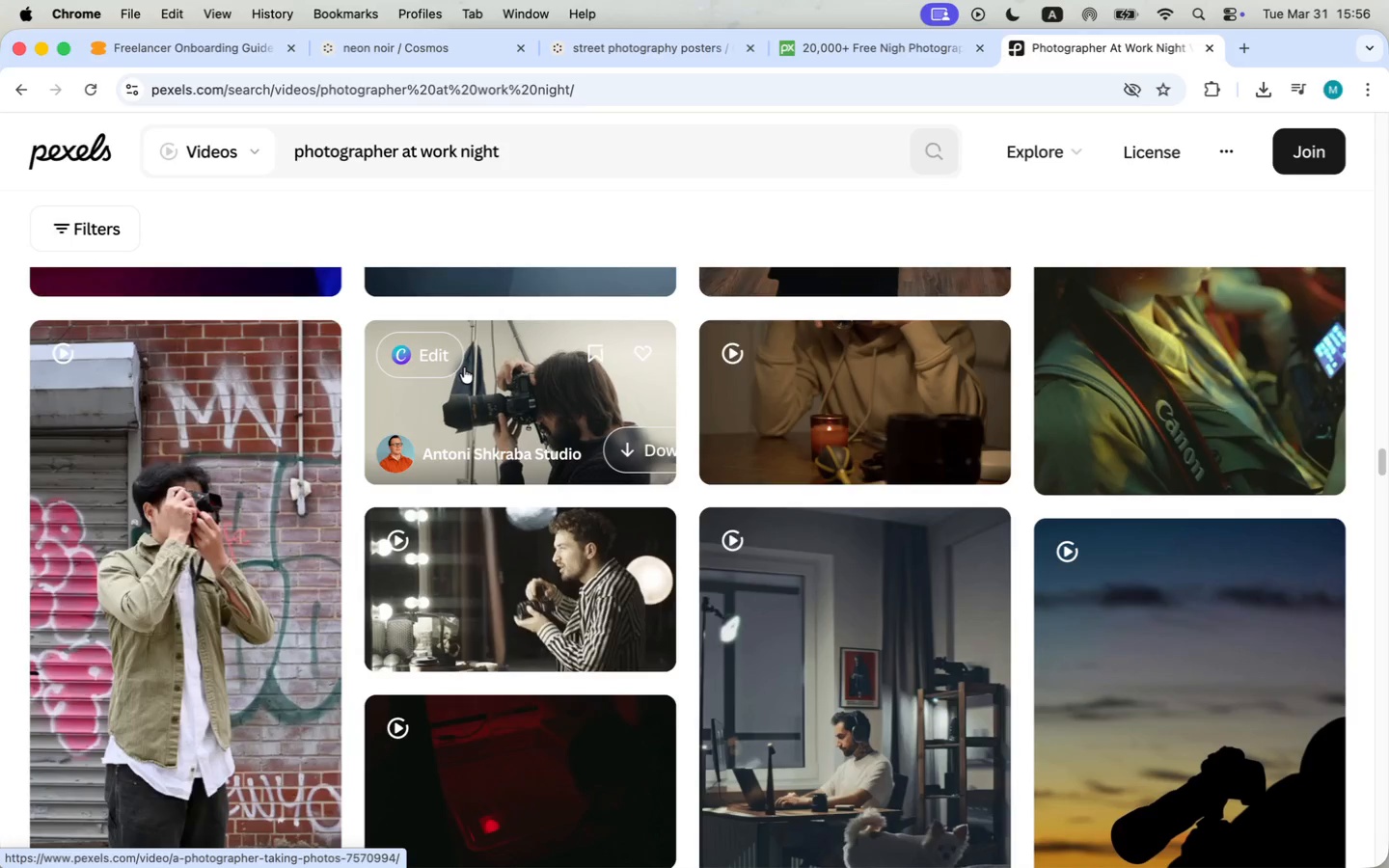 
scroll: coordinate [520, 477], scroll_direction: down, amount: 61.0
 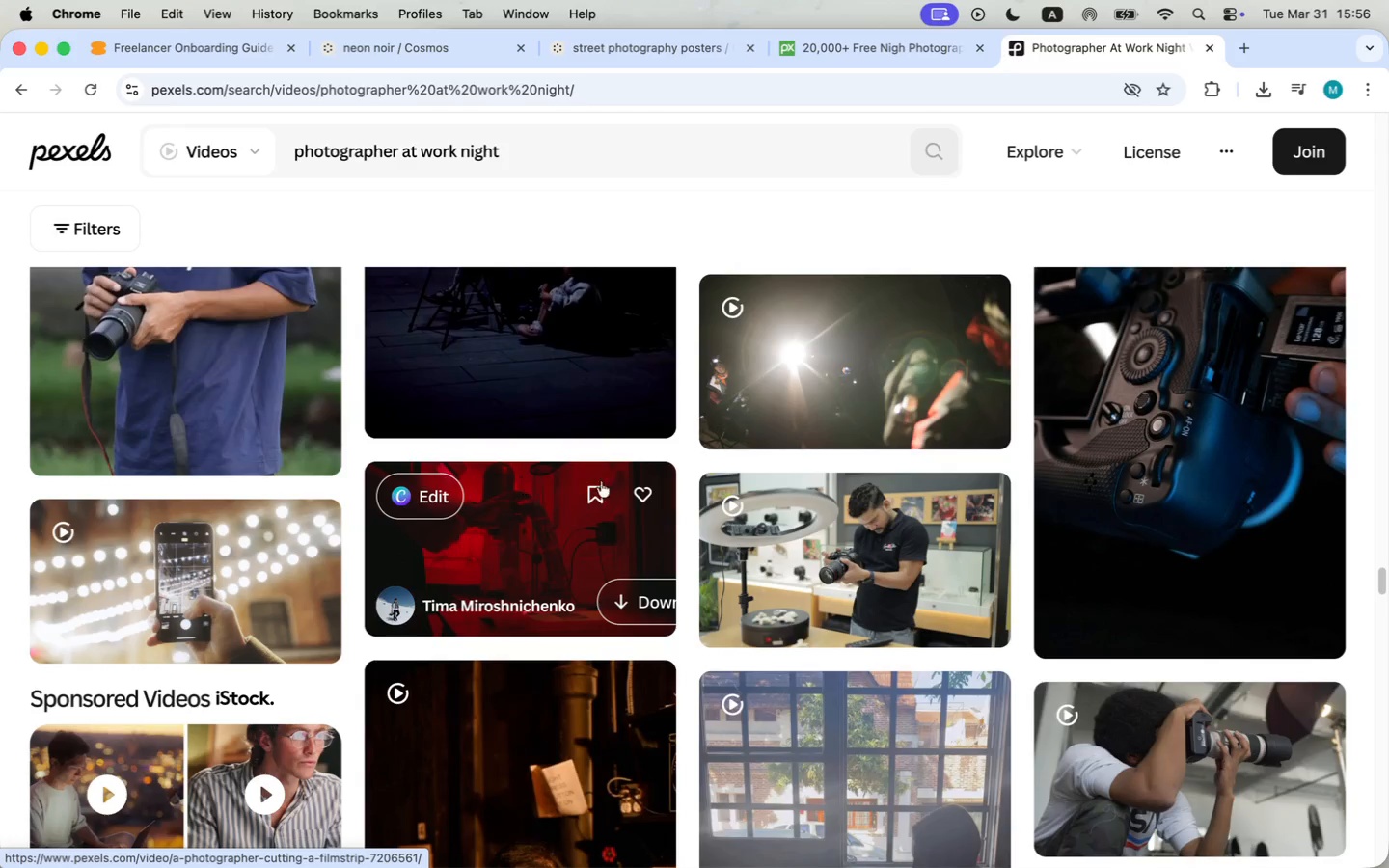 
scroll: coordinate [1009, 463], scroll_direction: down, amount: 28.0
 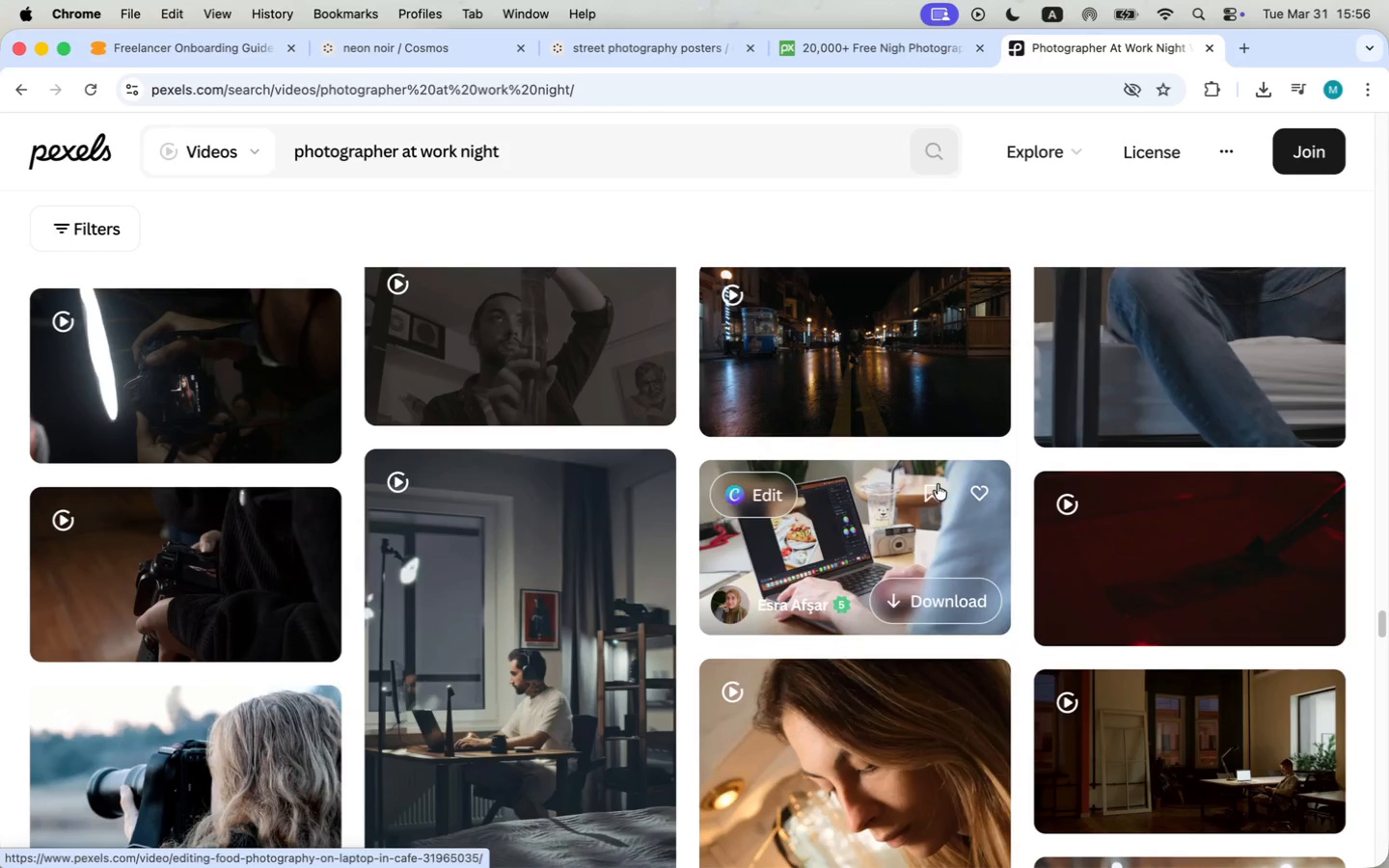 
scroll: coordinate [640, 533], scroll_direction: up, amount: 283.0
 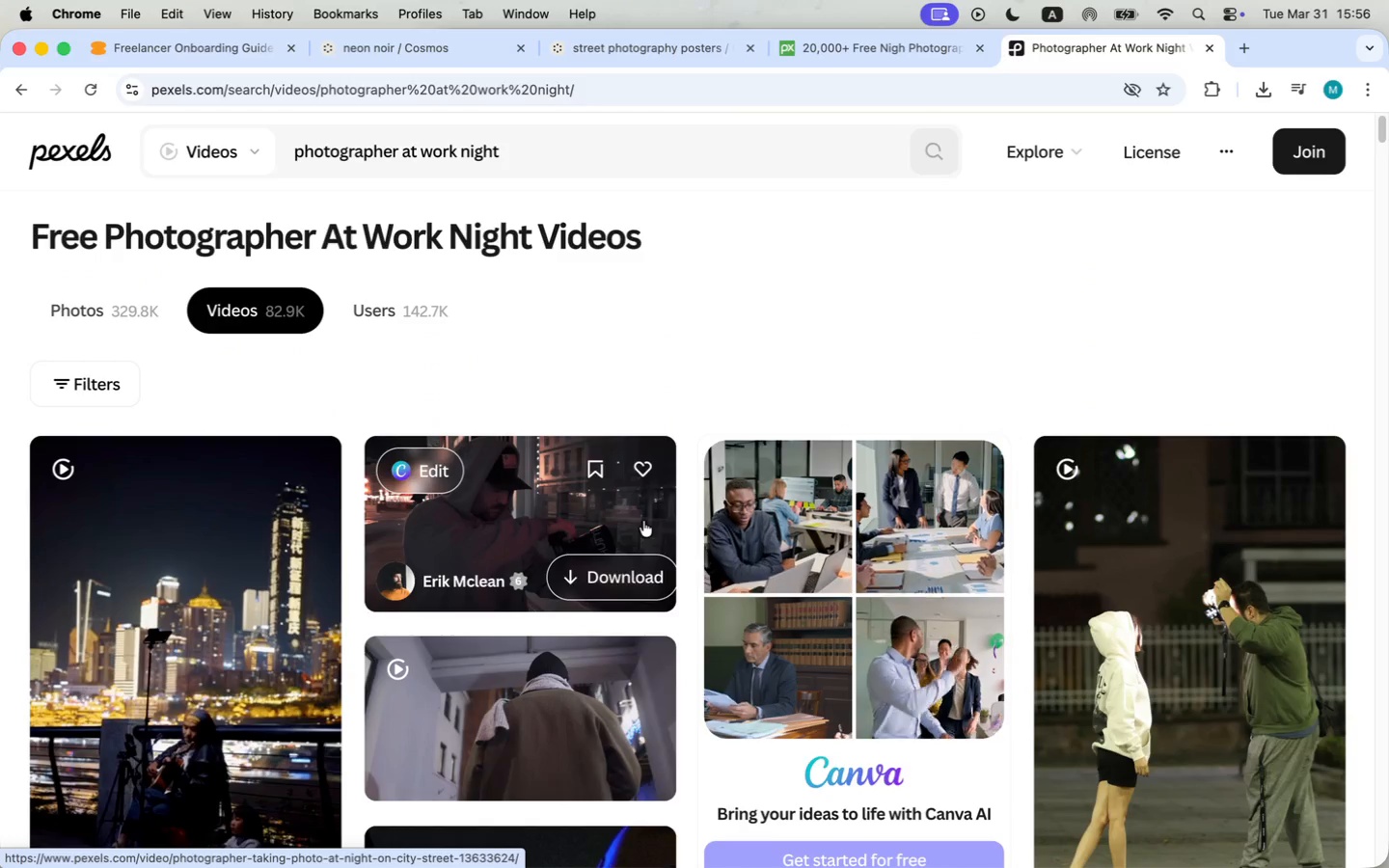 
scroll: coordinate [612, 436], scroll_direction: down, amount: 3.0
 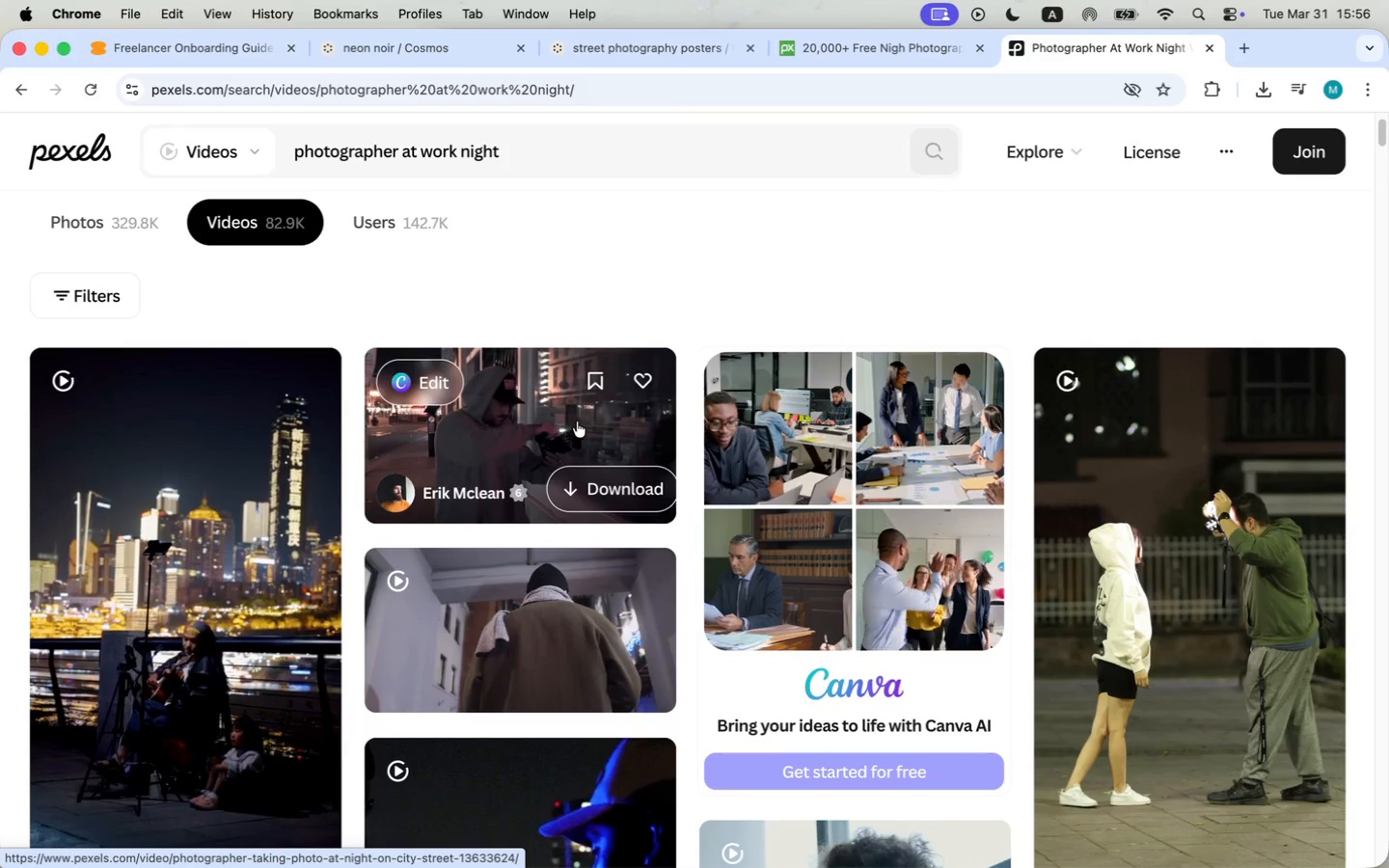 
mouse_move([520, 565])
 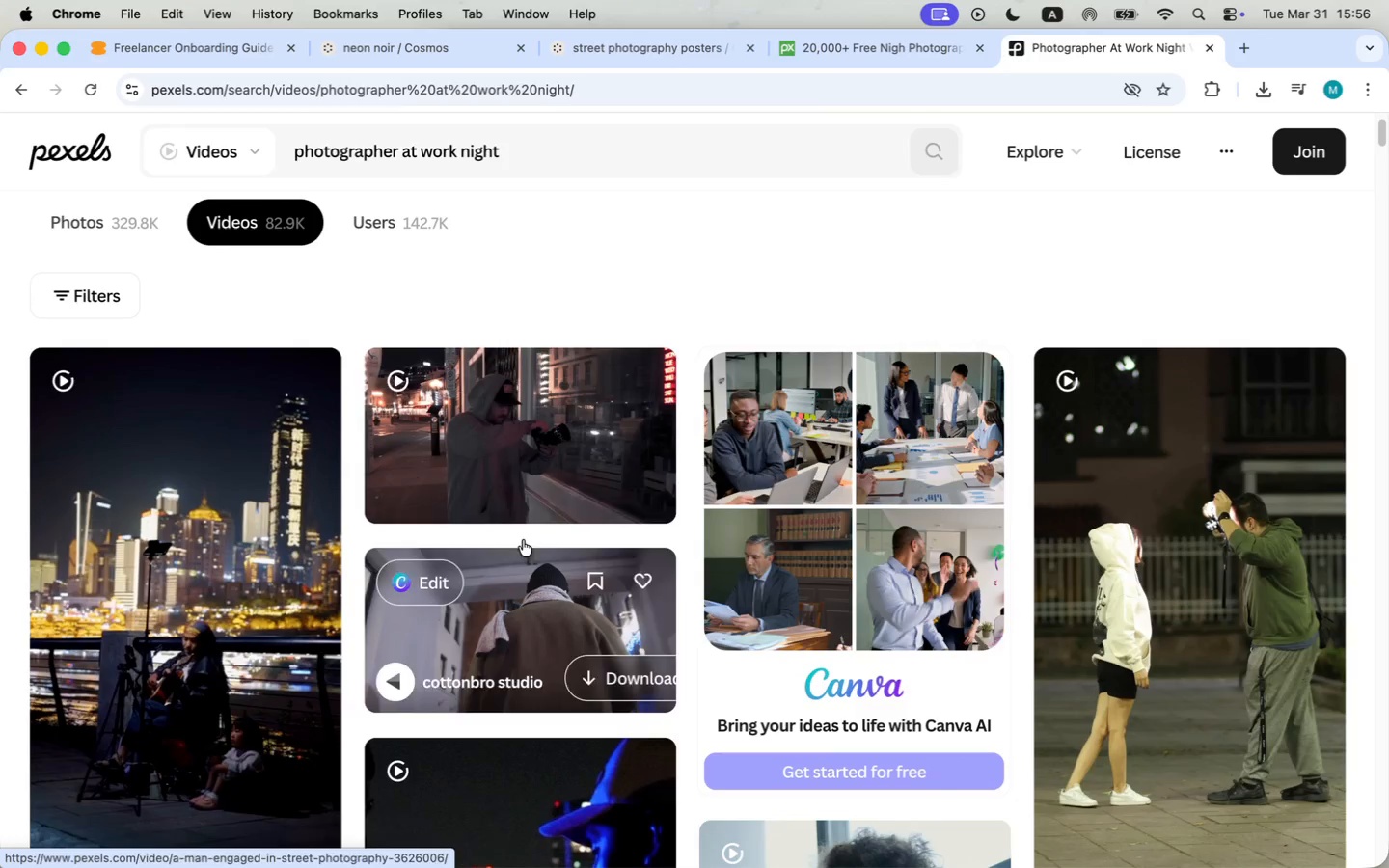 
mouse_move([508, 460])
 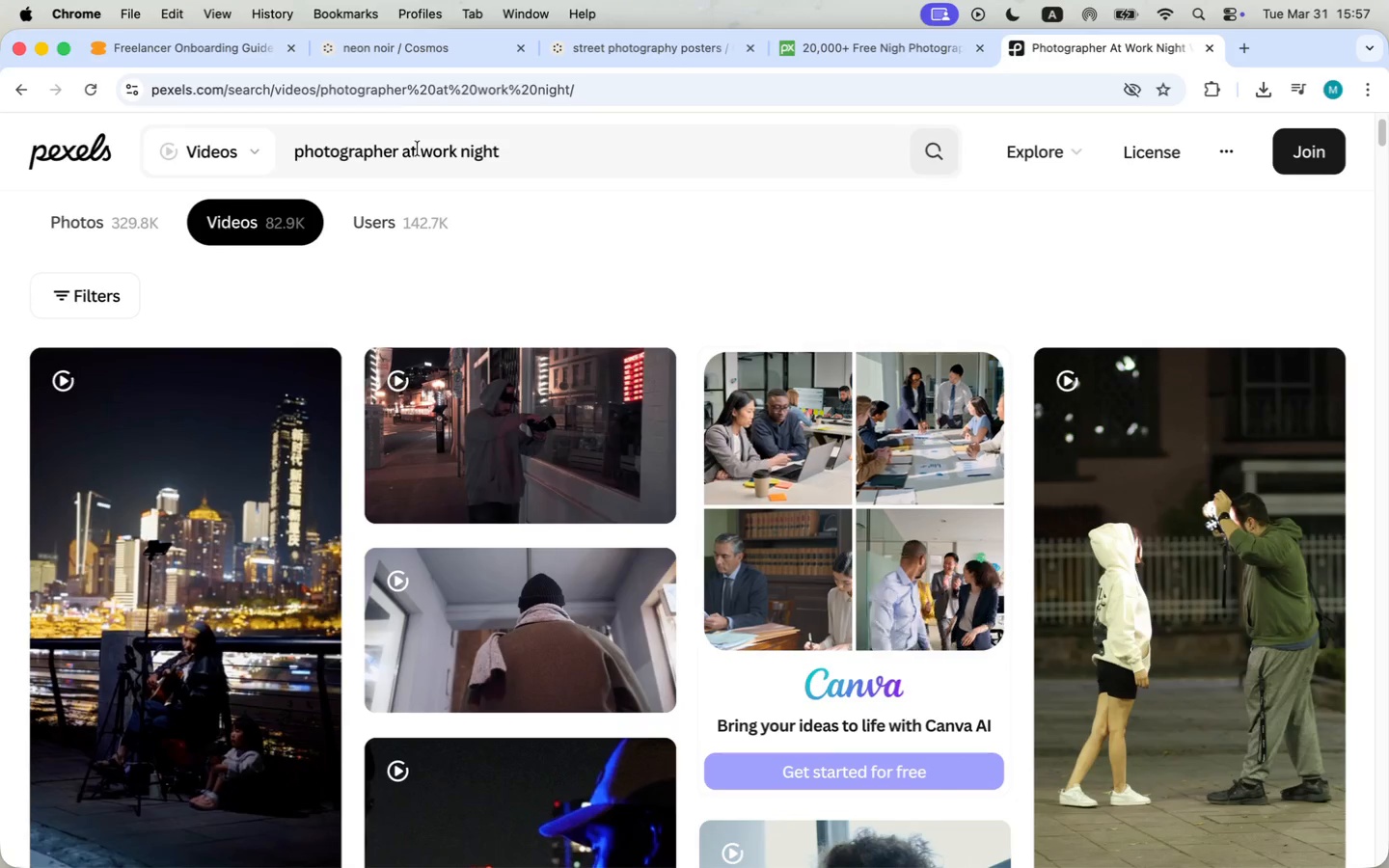 
left_click_drag(start_coordinate=[400, 152], to_coordinate=[581, 150])
 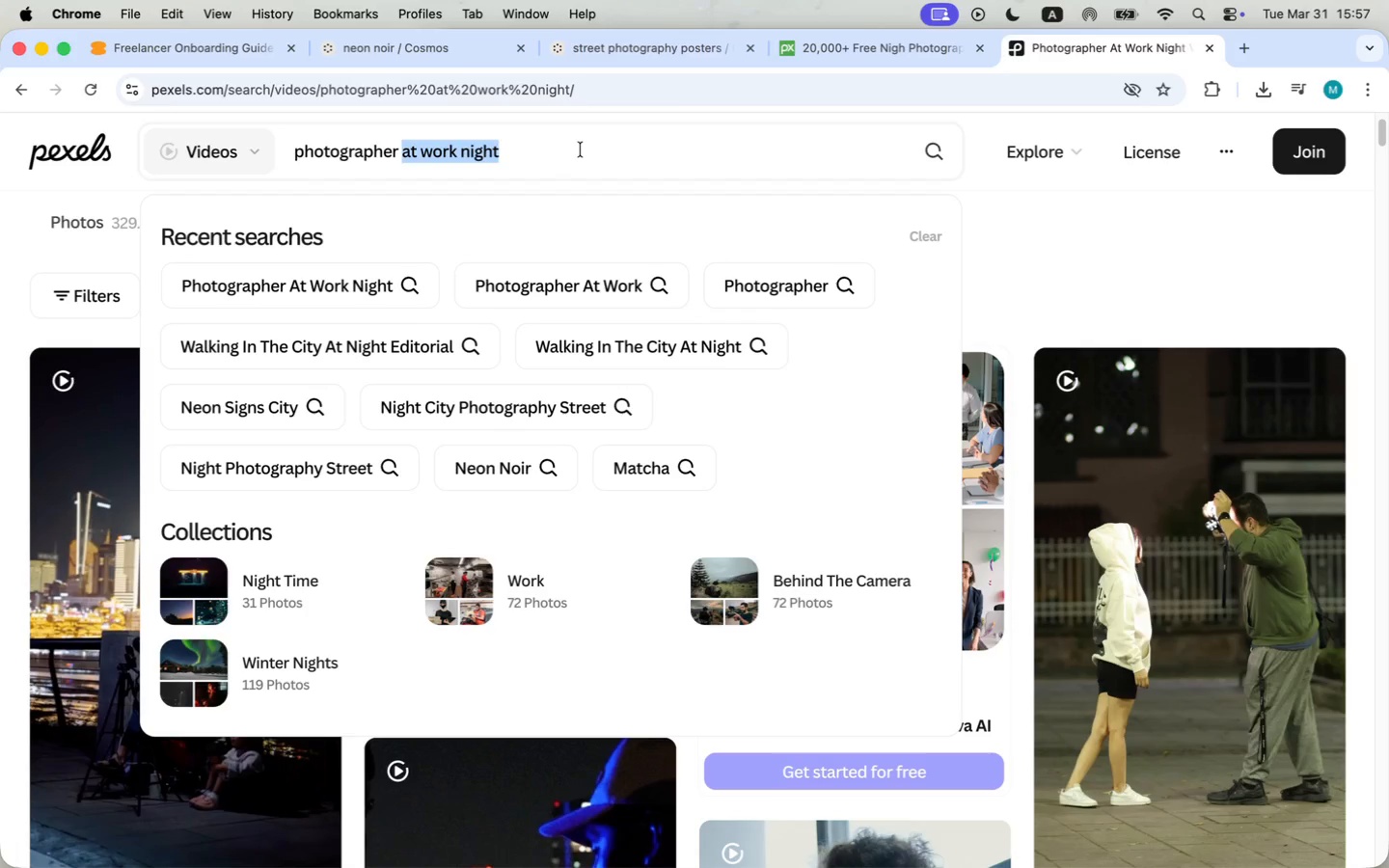 
type(nighttime)
 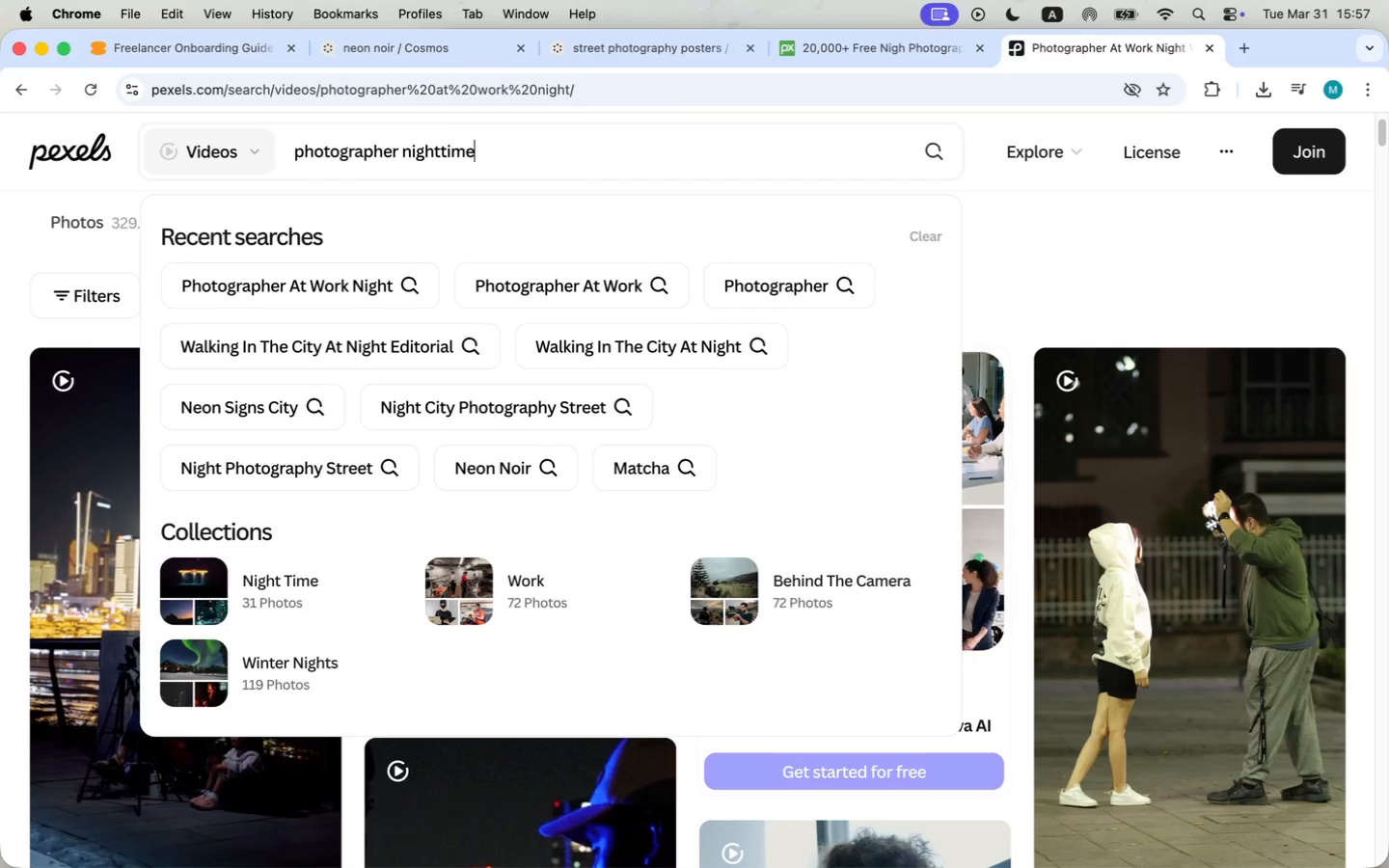 
key(Enter)
 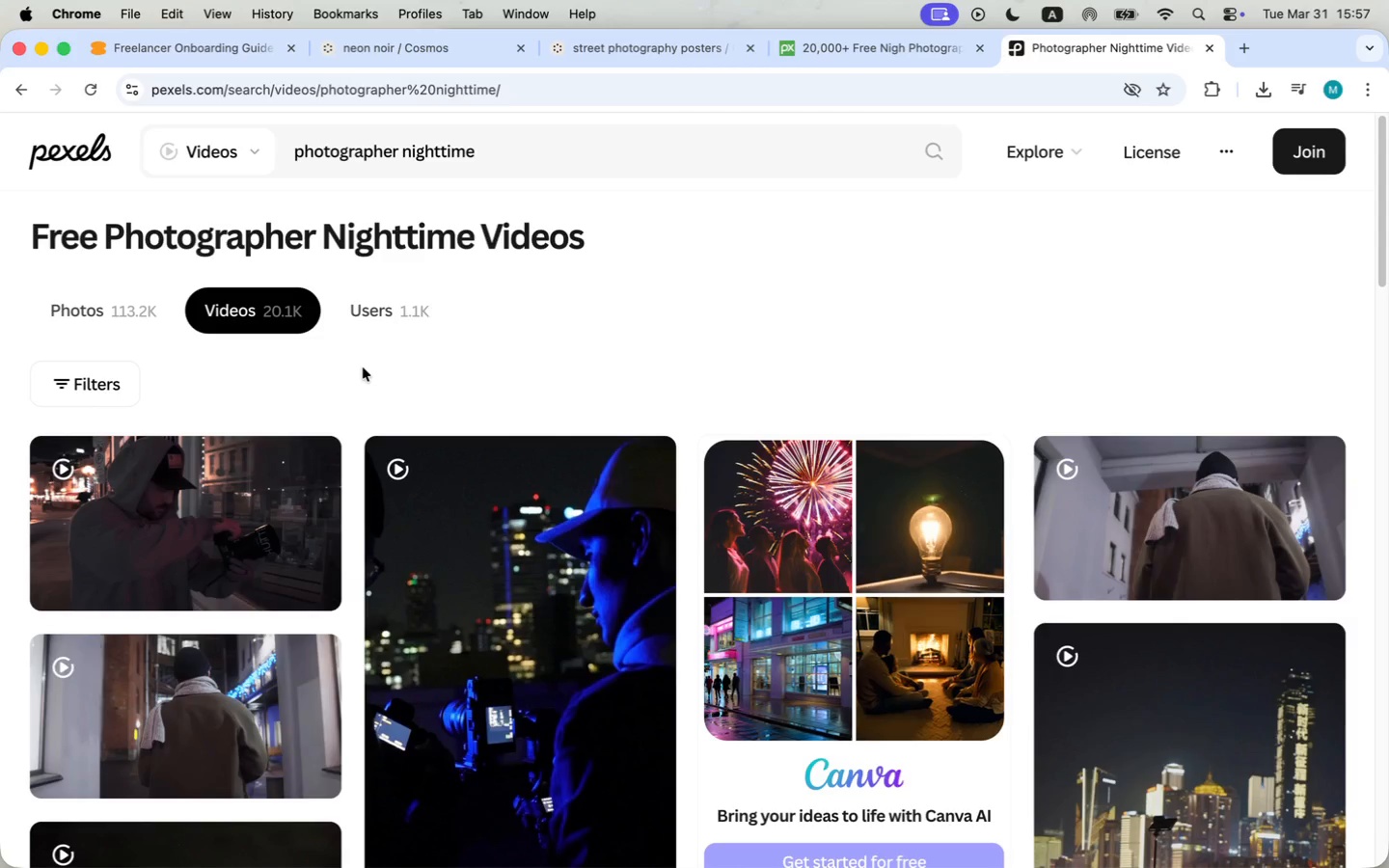 
scroll: coordinate [350, 320], scroll_direction: down, amount: 39.0
 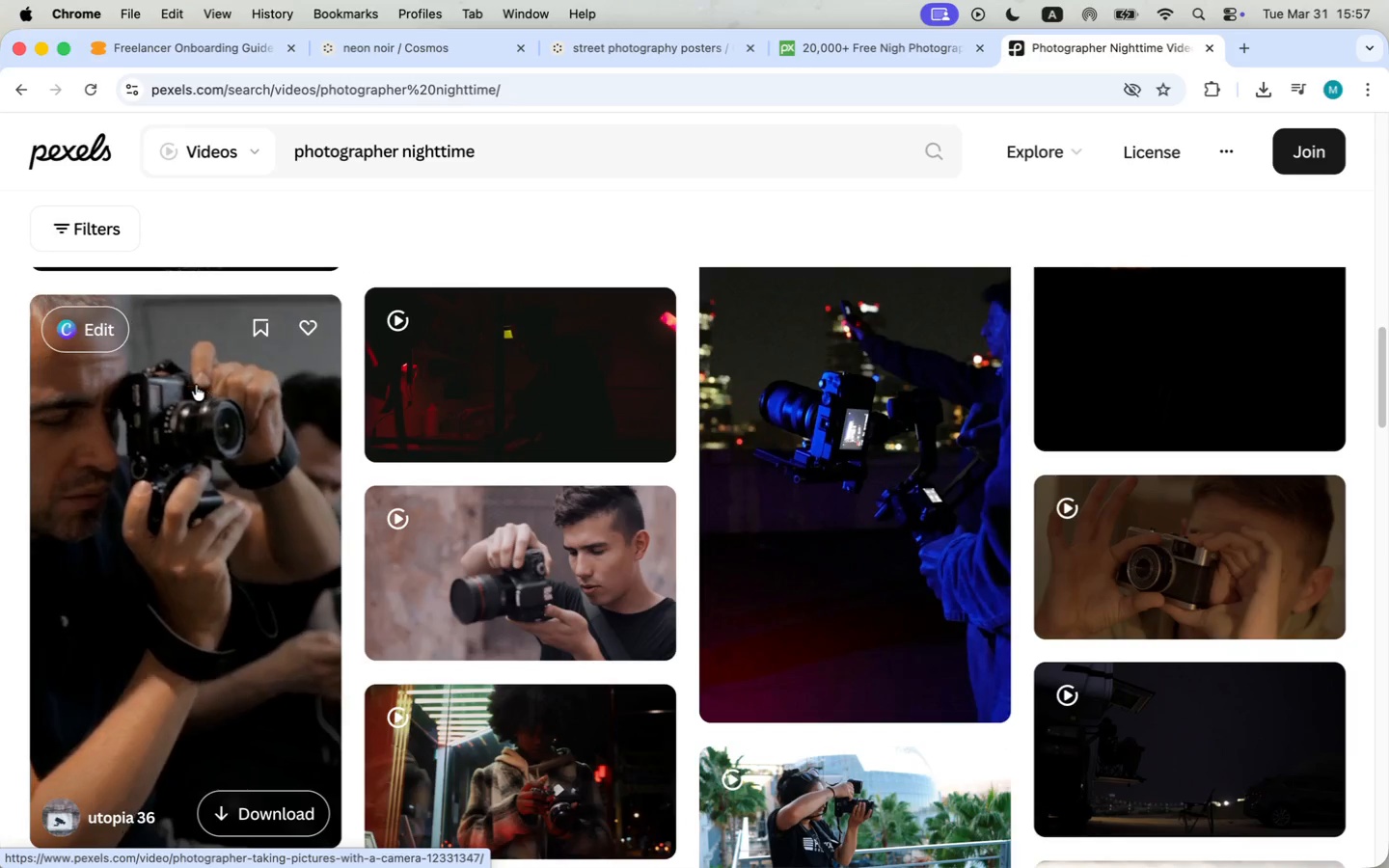 
wait(5.65)
 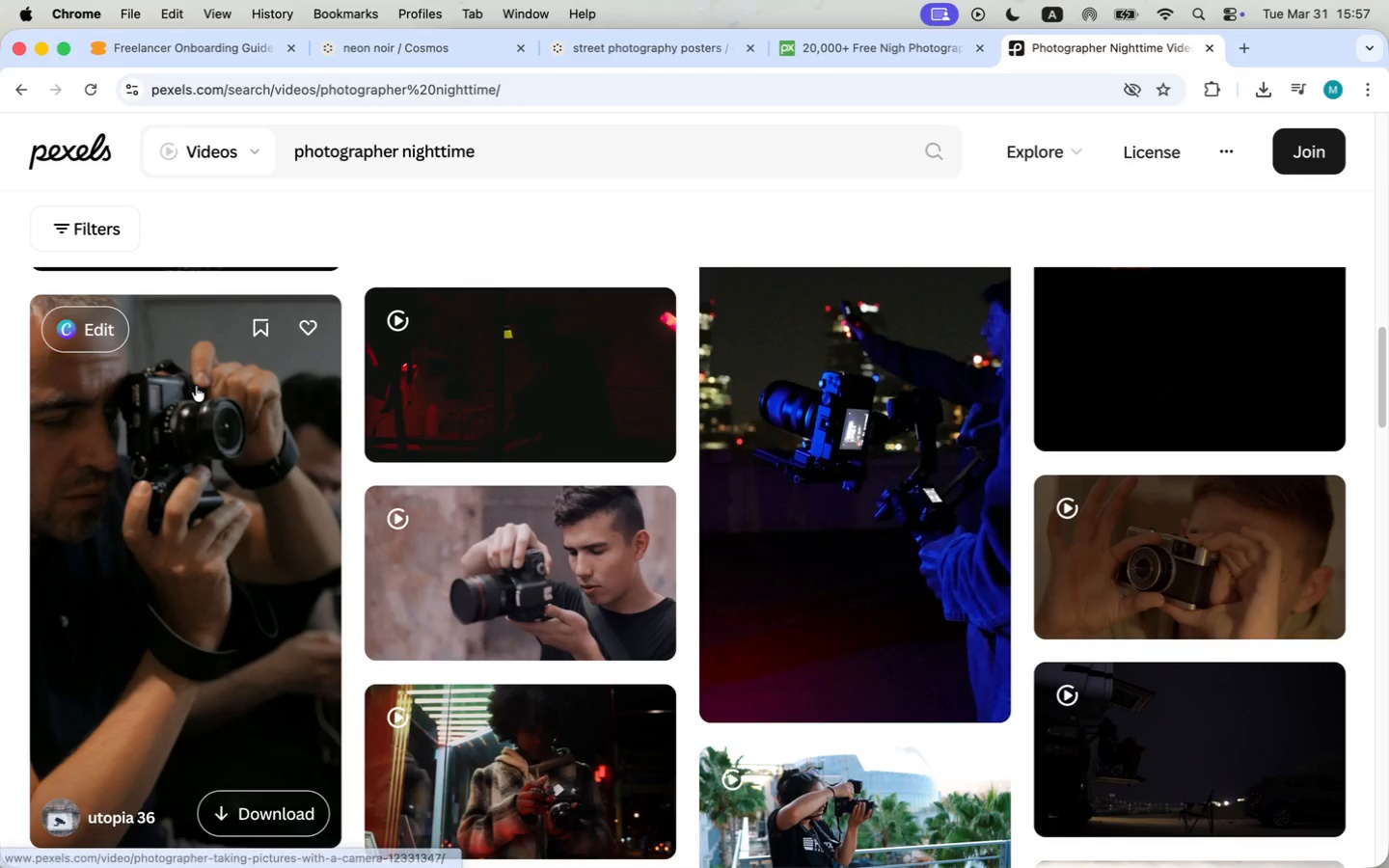 
scroll: coordinate [196, 385], scroll_direction: down, amount: 9.0
 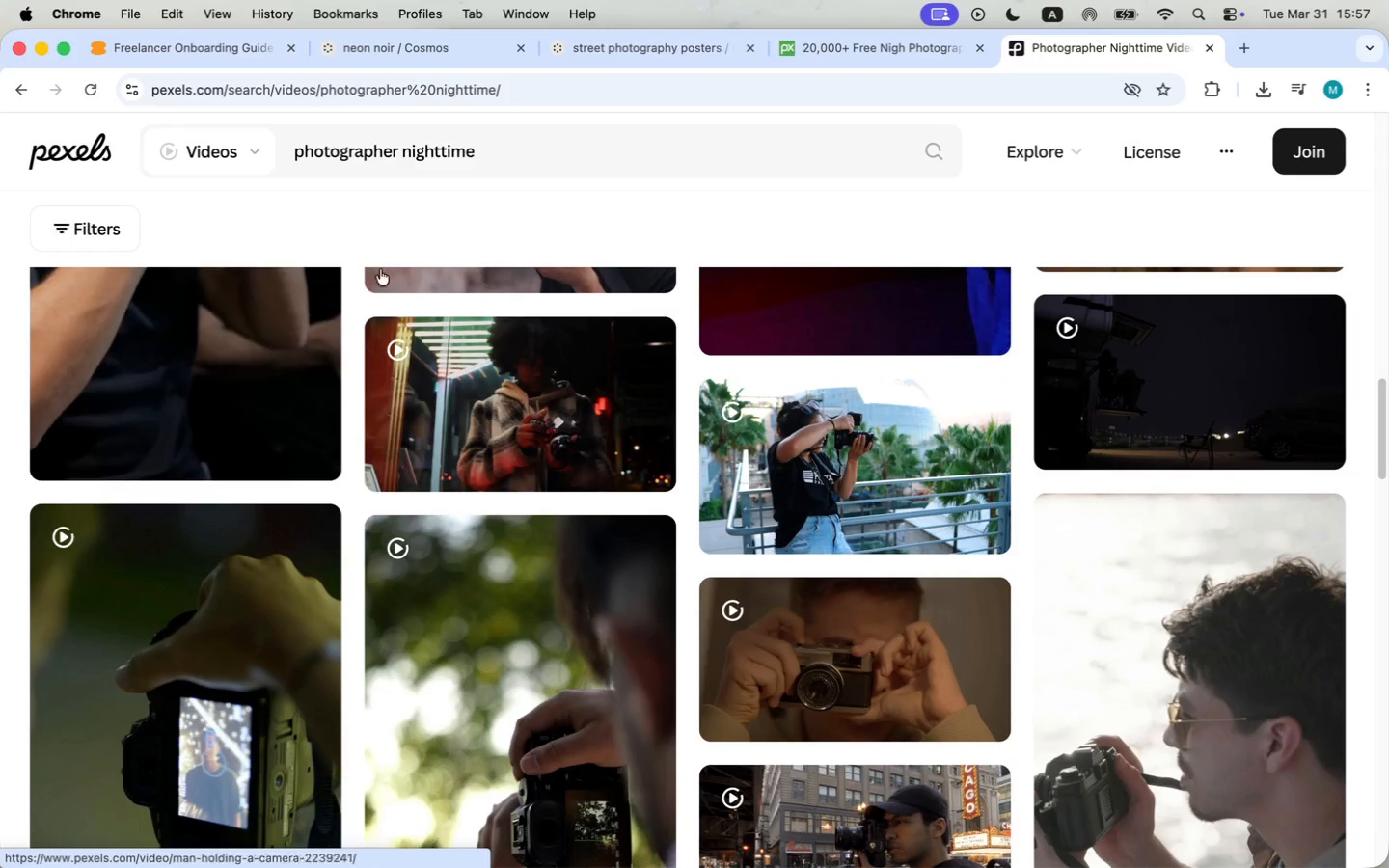 
mouse_move([510, 427])
 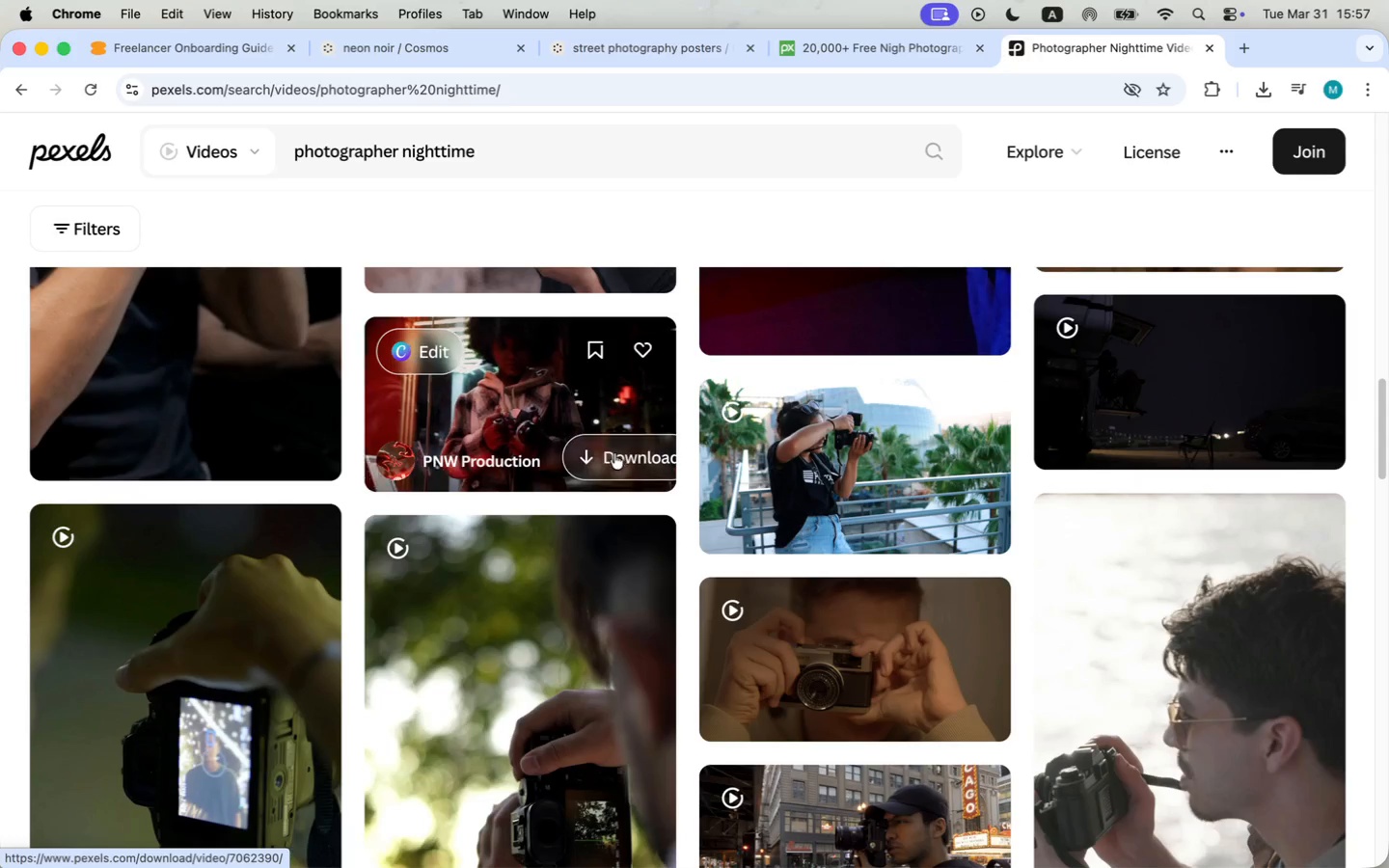 
left_click([614, 453])
 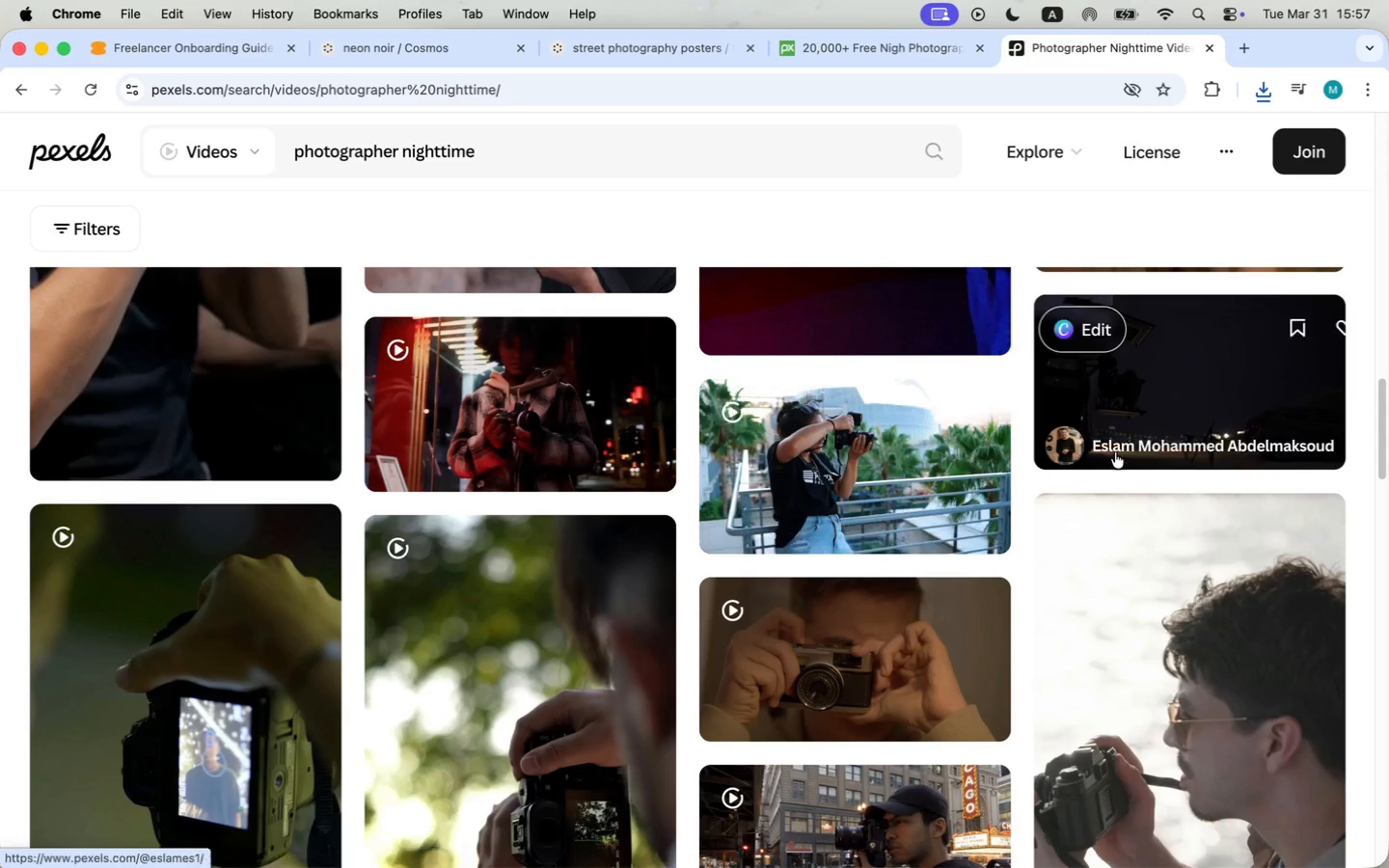 
wait(5.02)
 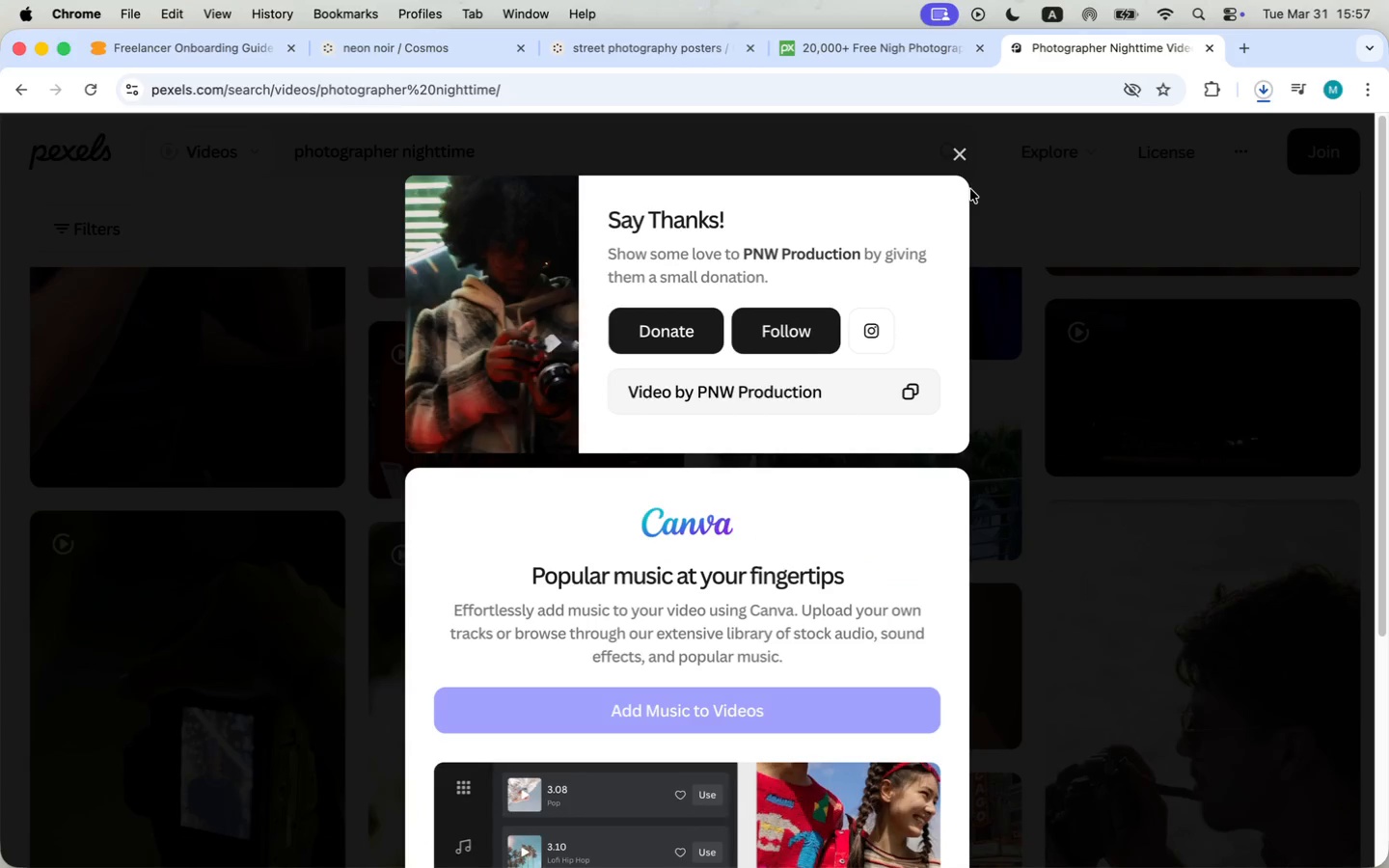 
scroll: coordinate [1275, 639], scroll_direction: down, amount: 38.0
 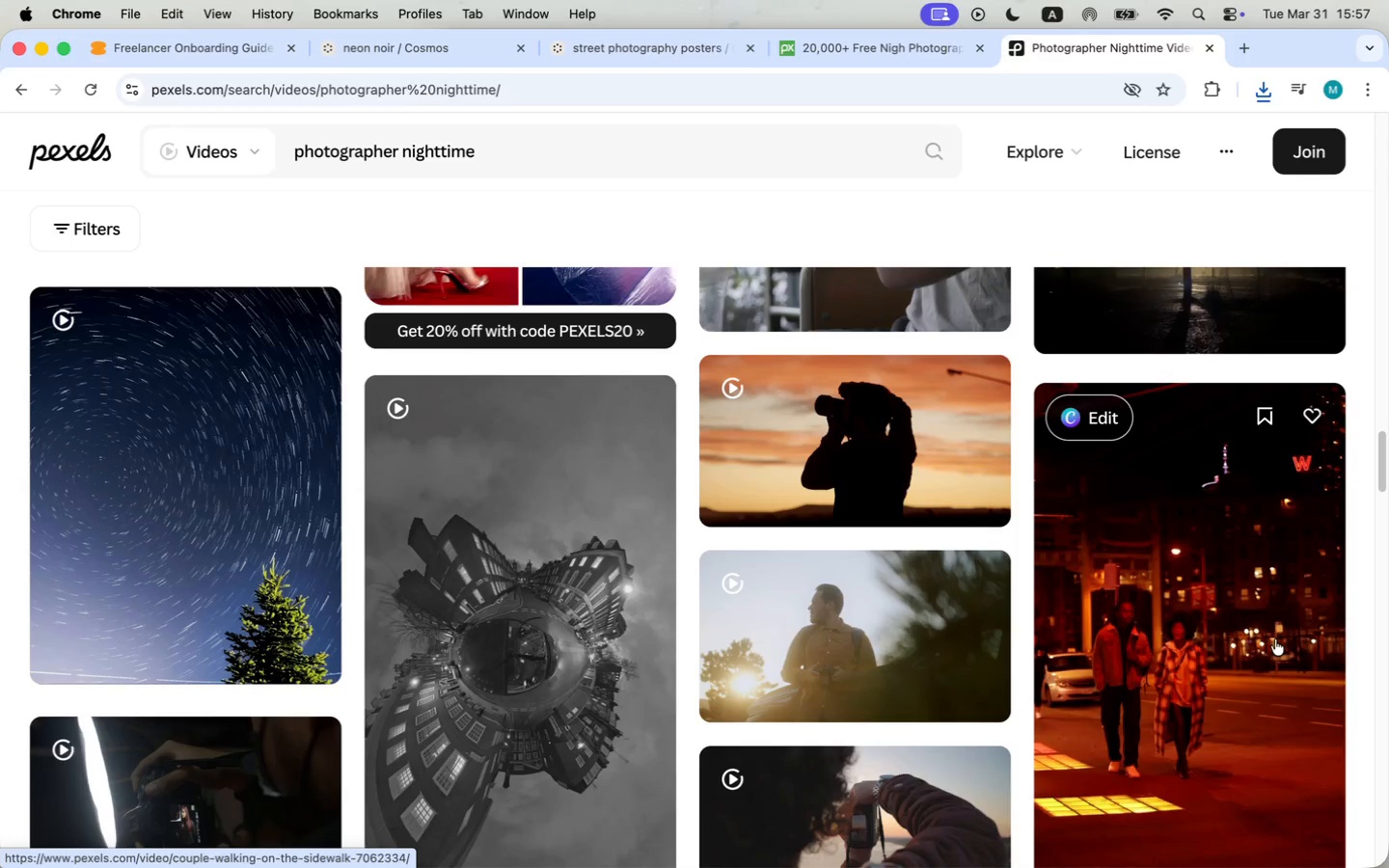 
scroll: coordinate [1275, 639], scroll_direction: down, amount: 25.0
 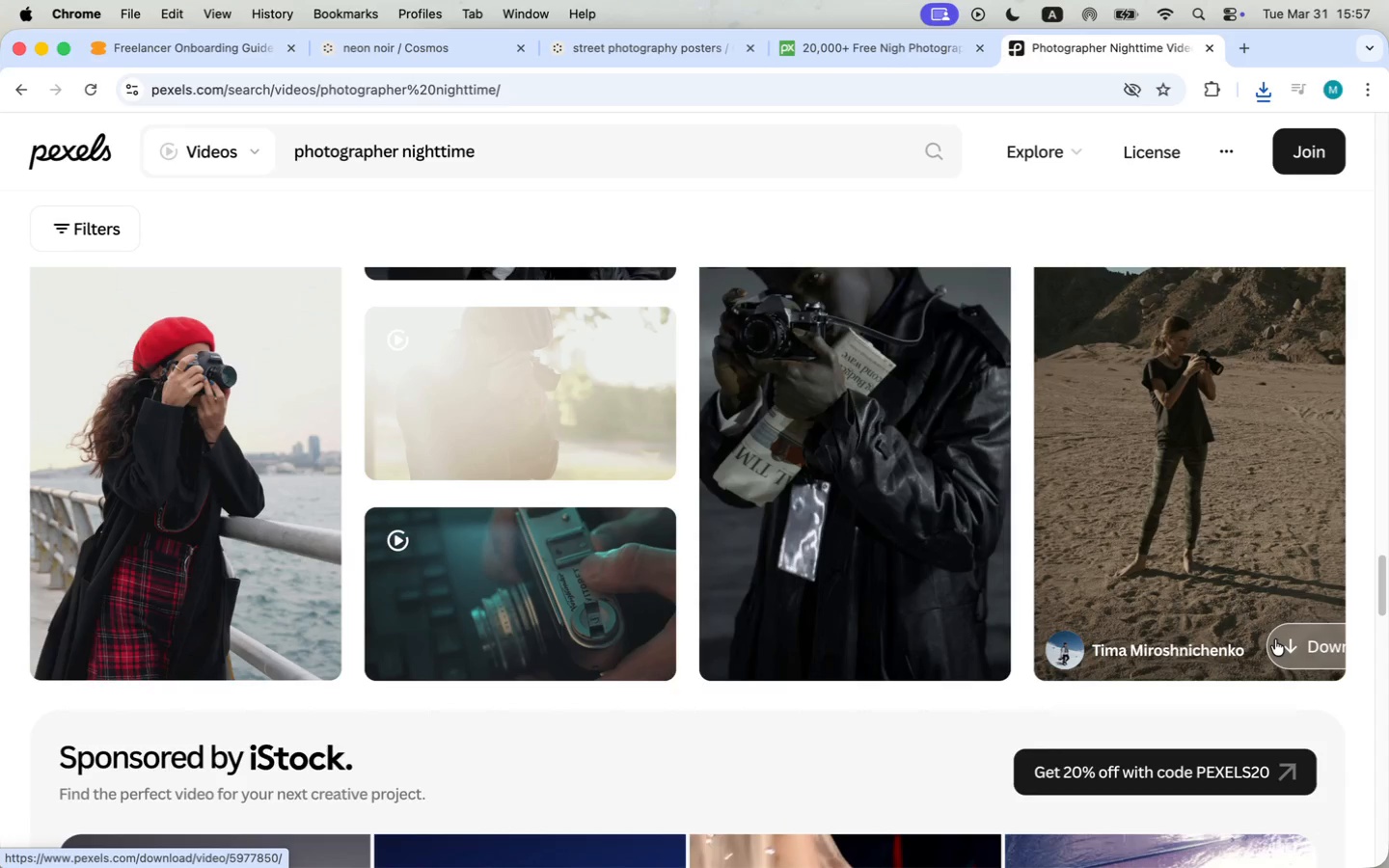 
scroll: coordinate [1275, 639], scroll_direction: up, amount: 7.0
 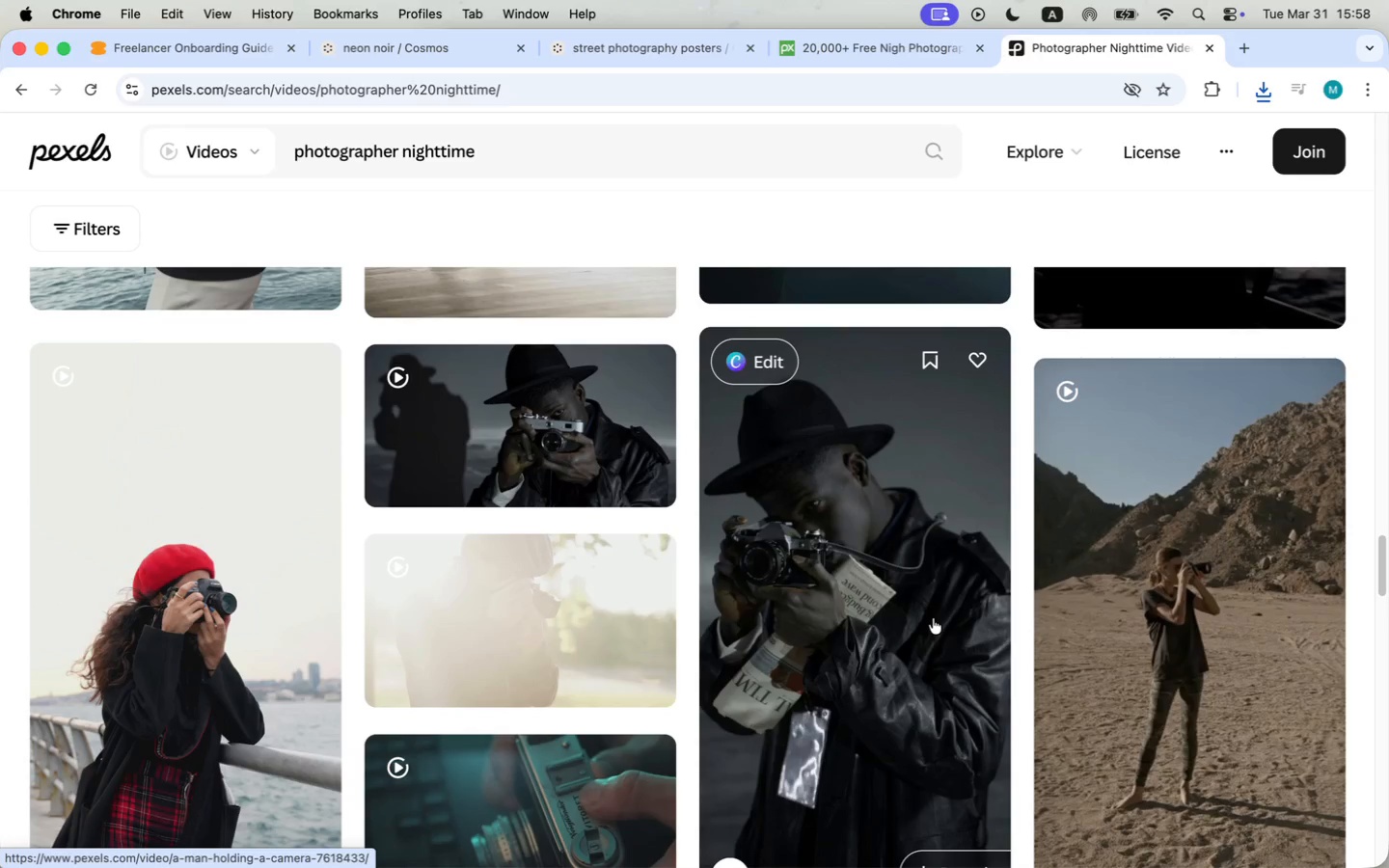 
scroll: coordinate [933, 617], scroll_direction: down, amount: 3.0
 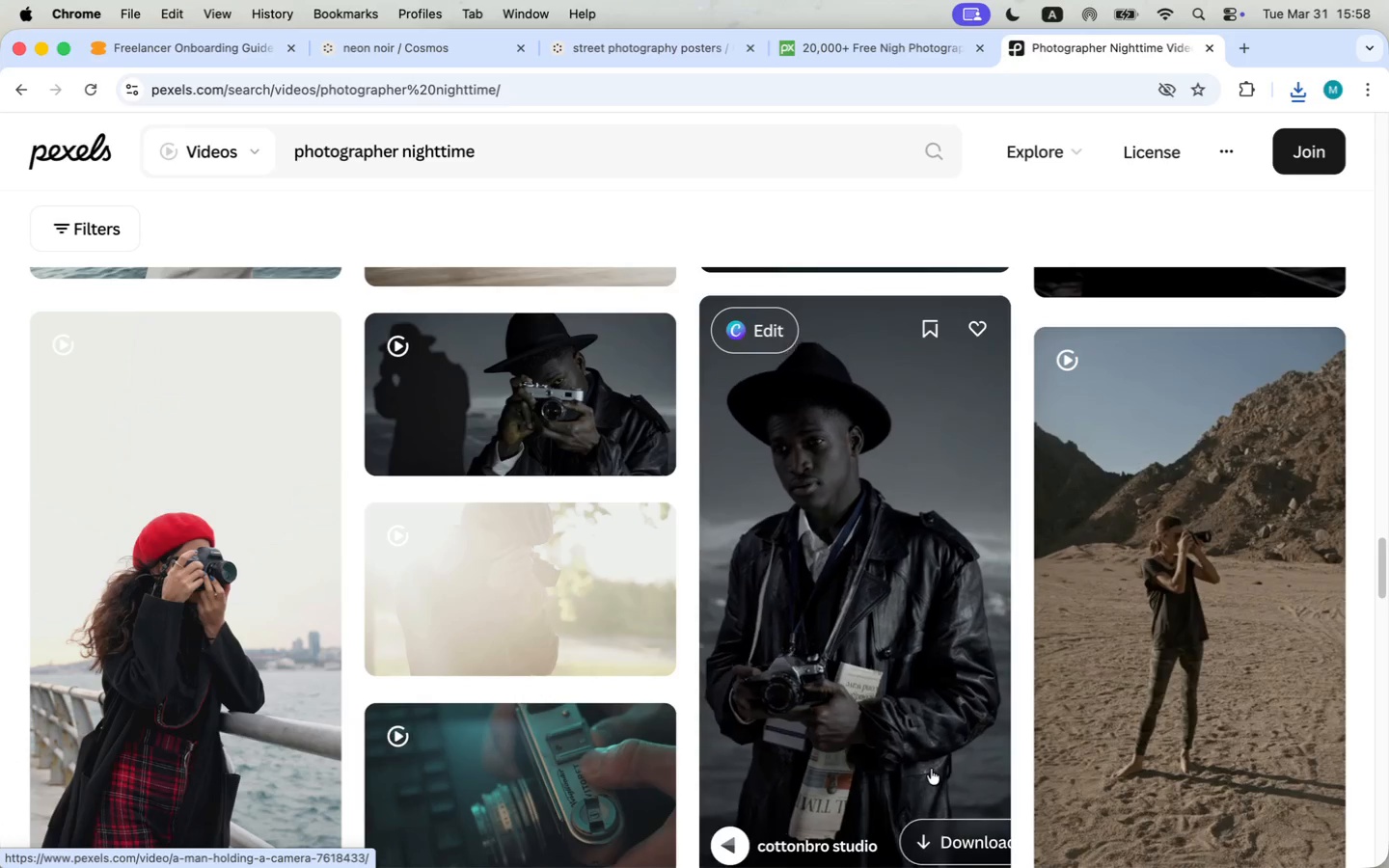 
wait(5.11)
 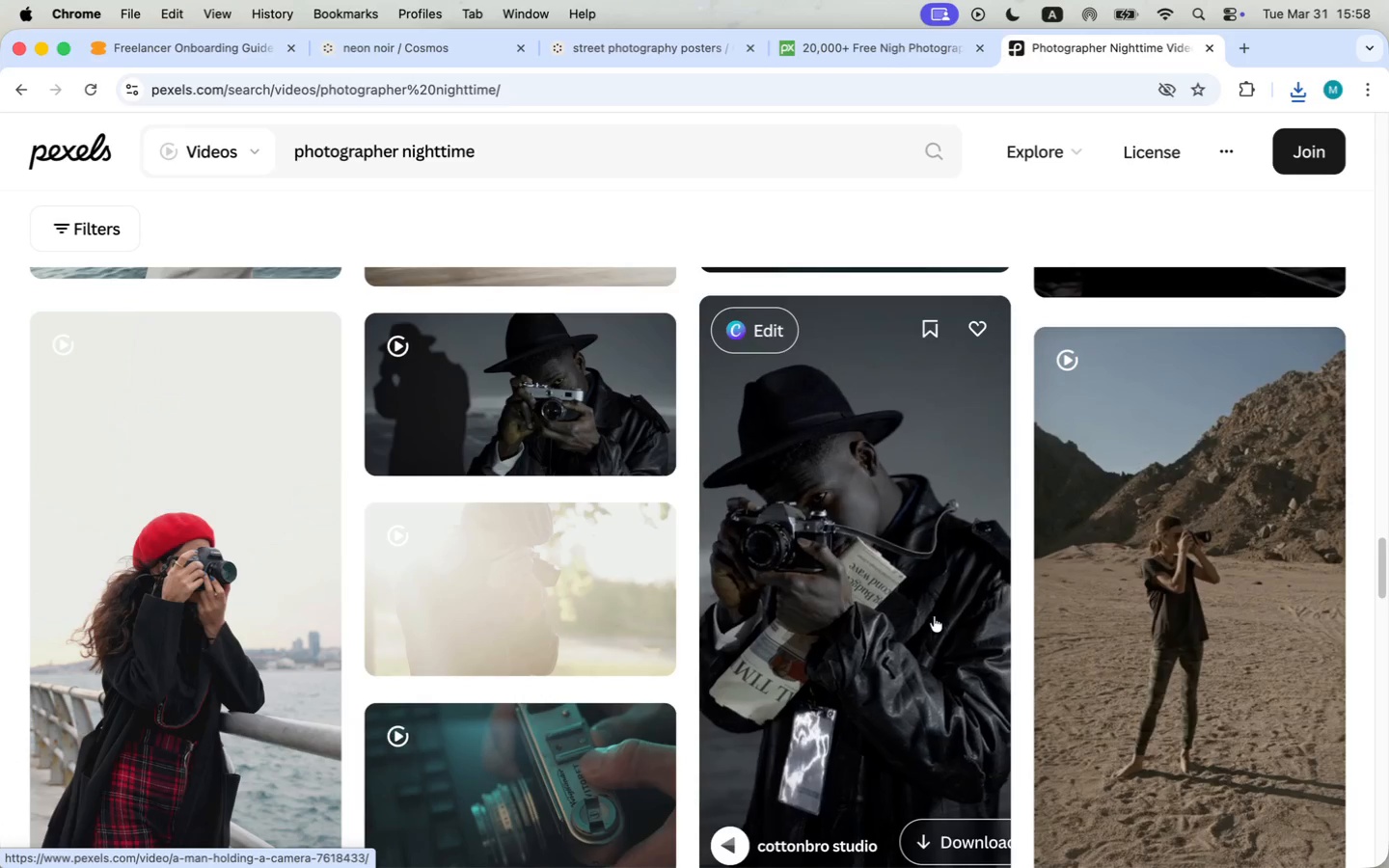 
scroll: coordinate [879, 619], scroll_direction: down, amount: 37.0
 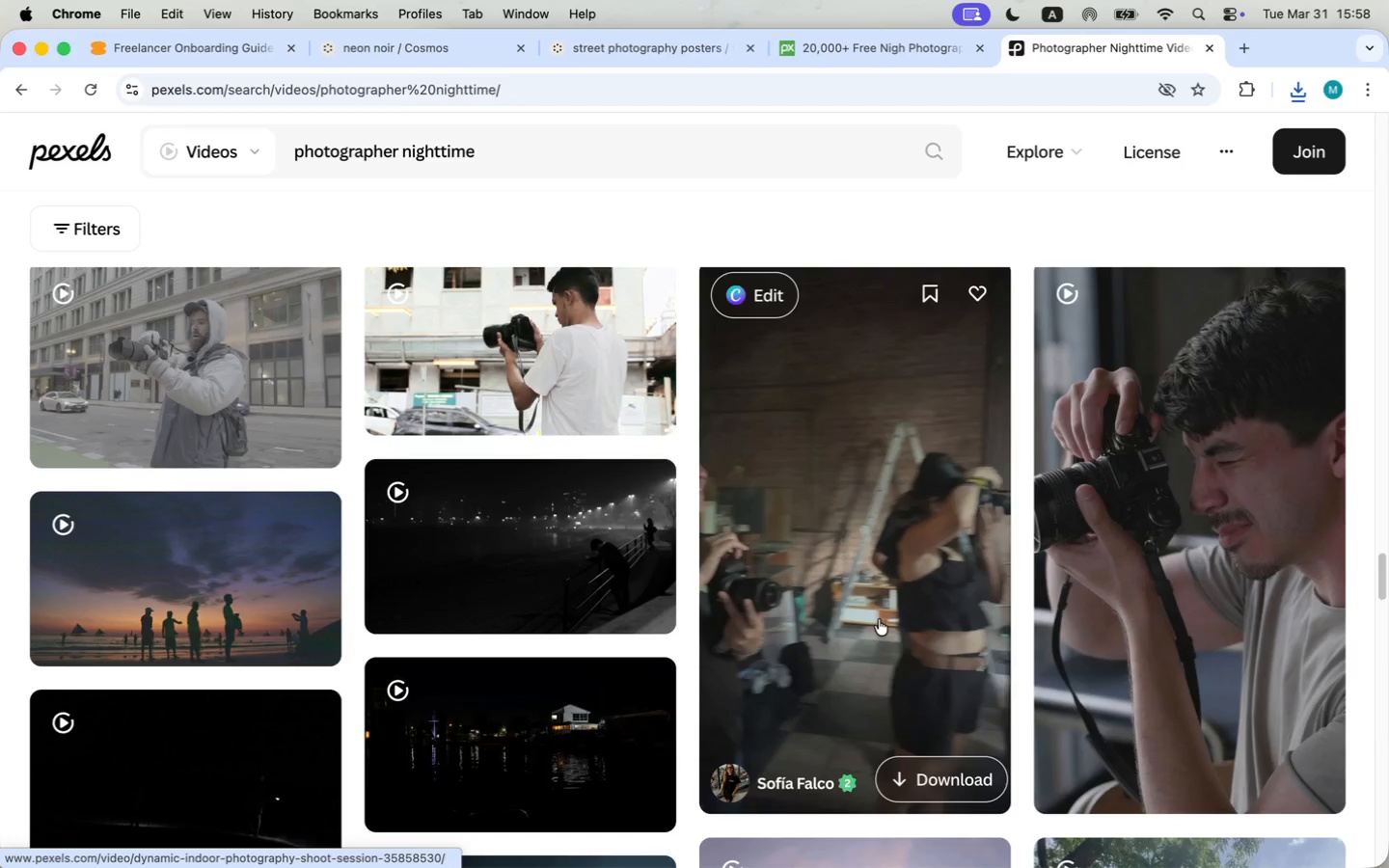 
scroll: coordinate [879, 619], scroll_direction: up, amount: 38.0
 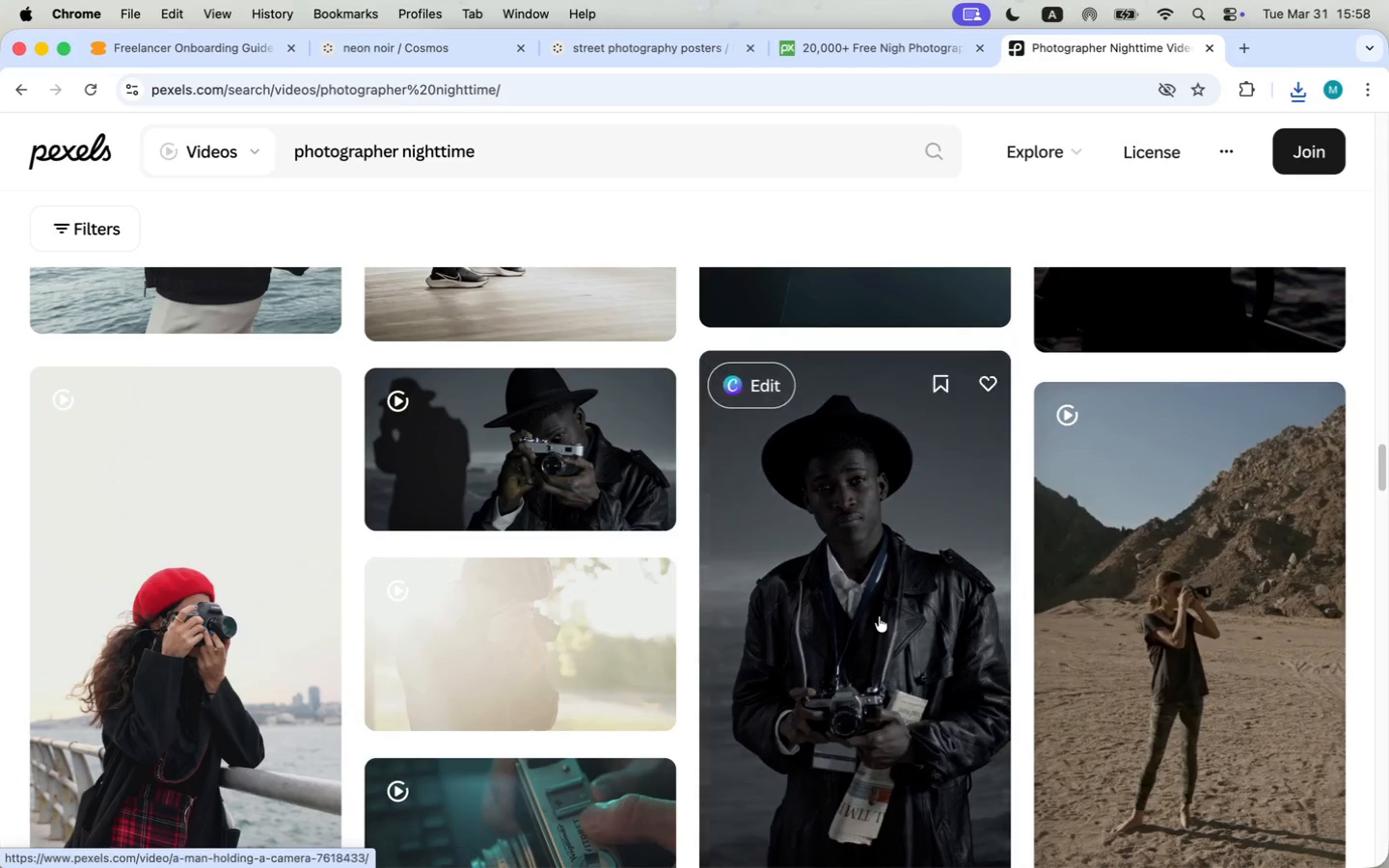 
scroll: coordinate [808, 556], scroll_direction: down, amount: 16.0
 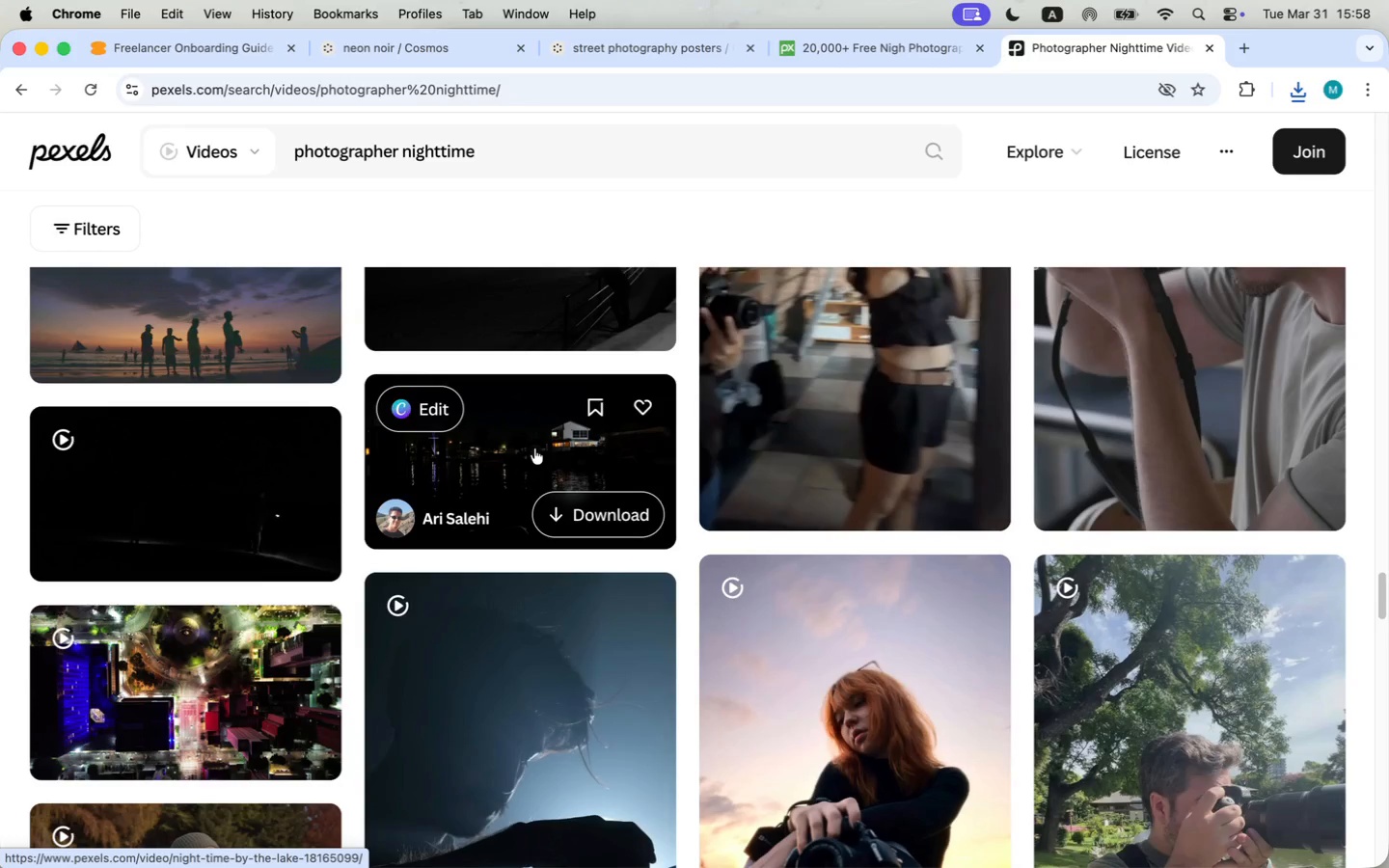 
scroll: coordinate [508, 477], scroll_direction: up, amount: 45.0
 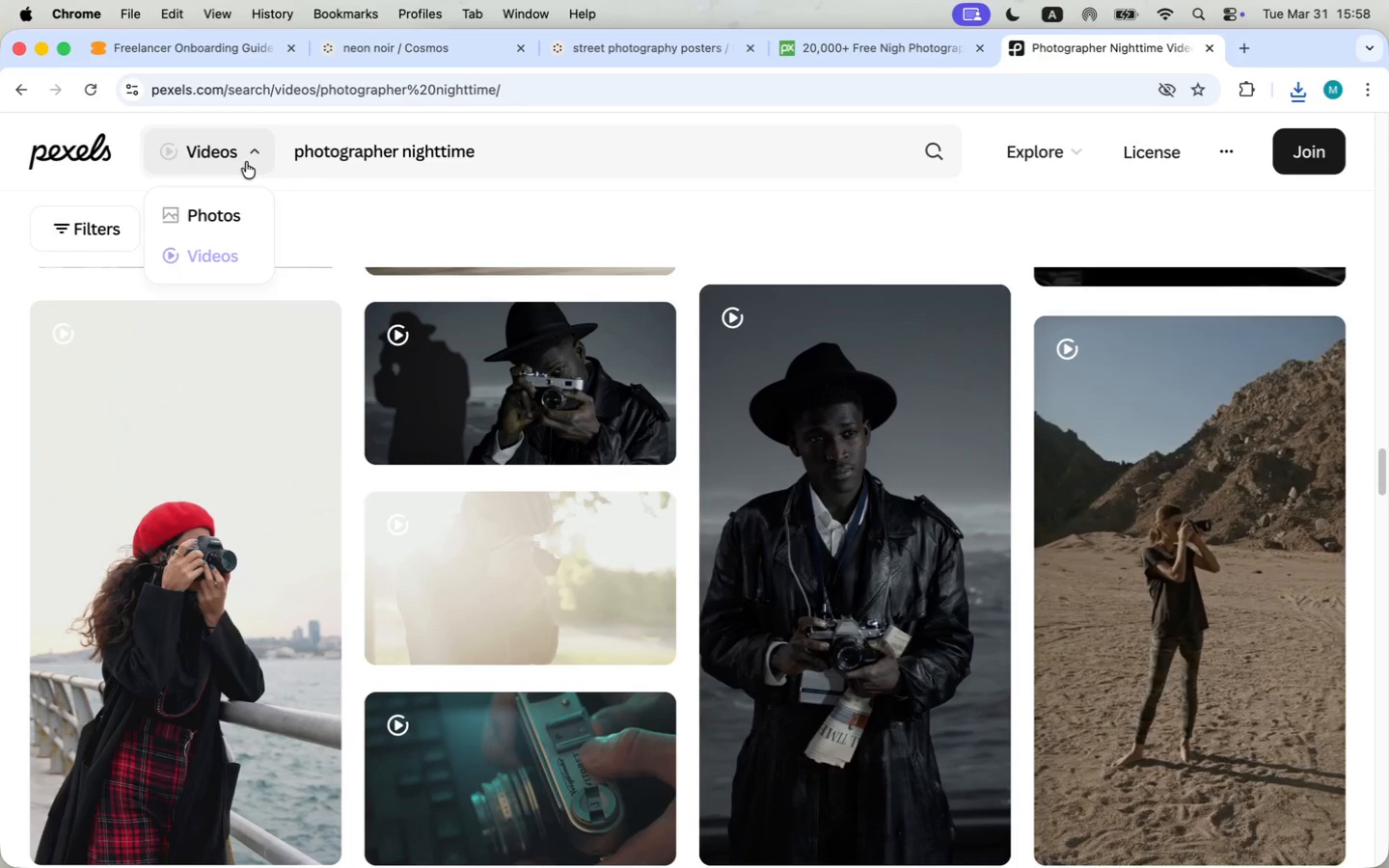 
double_click([242, 208])
 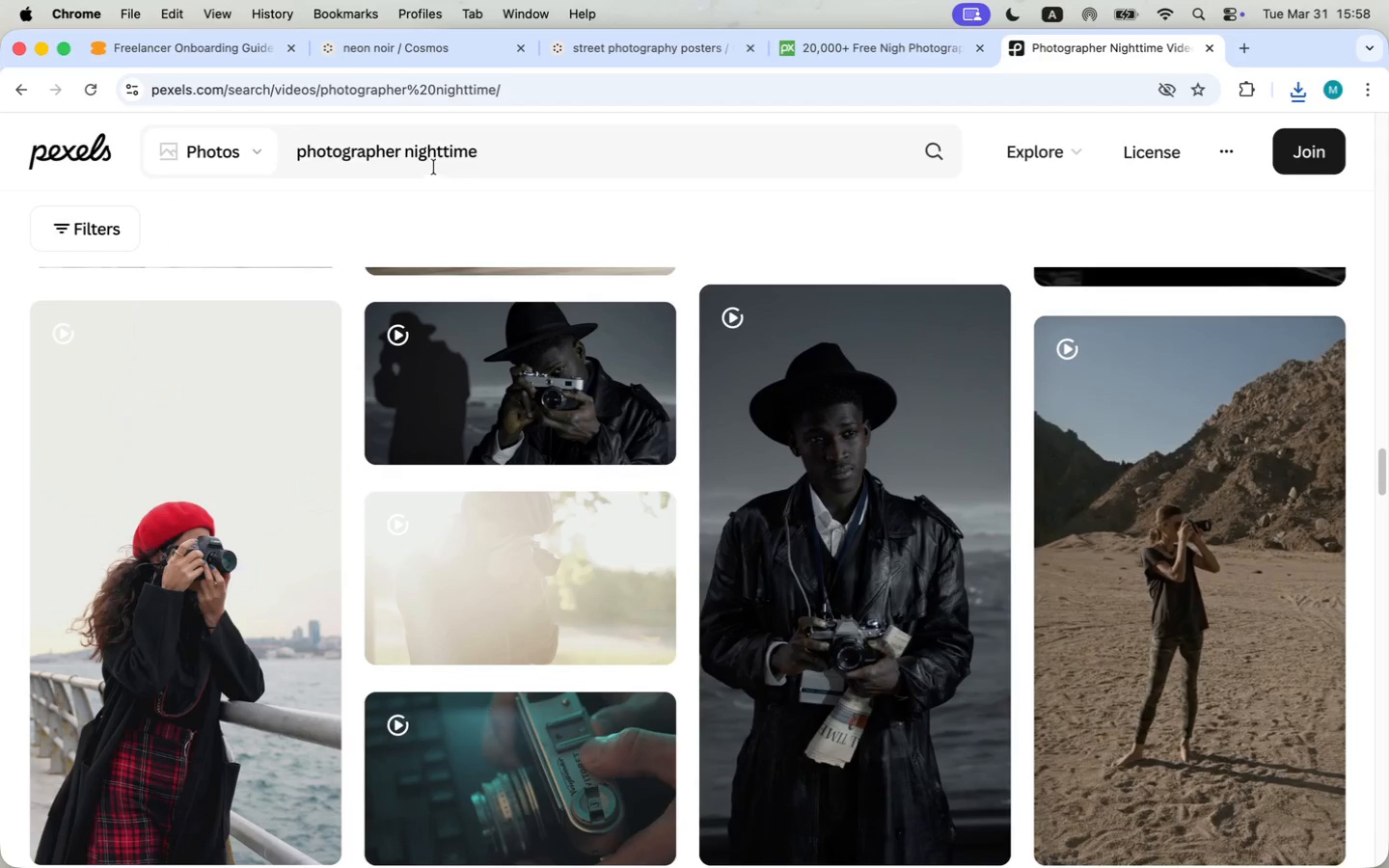 
double_click([442, 152])
 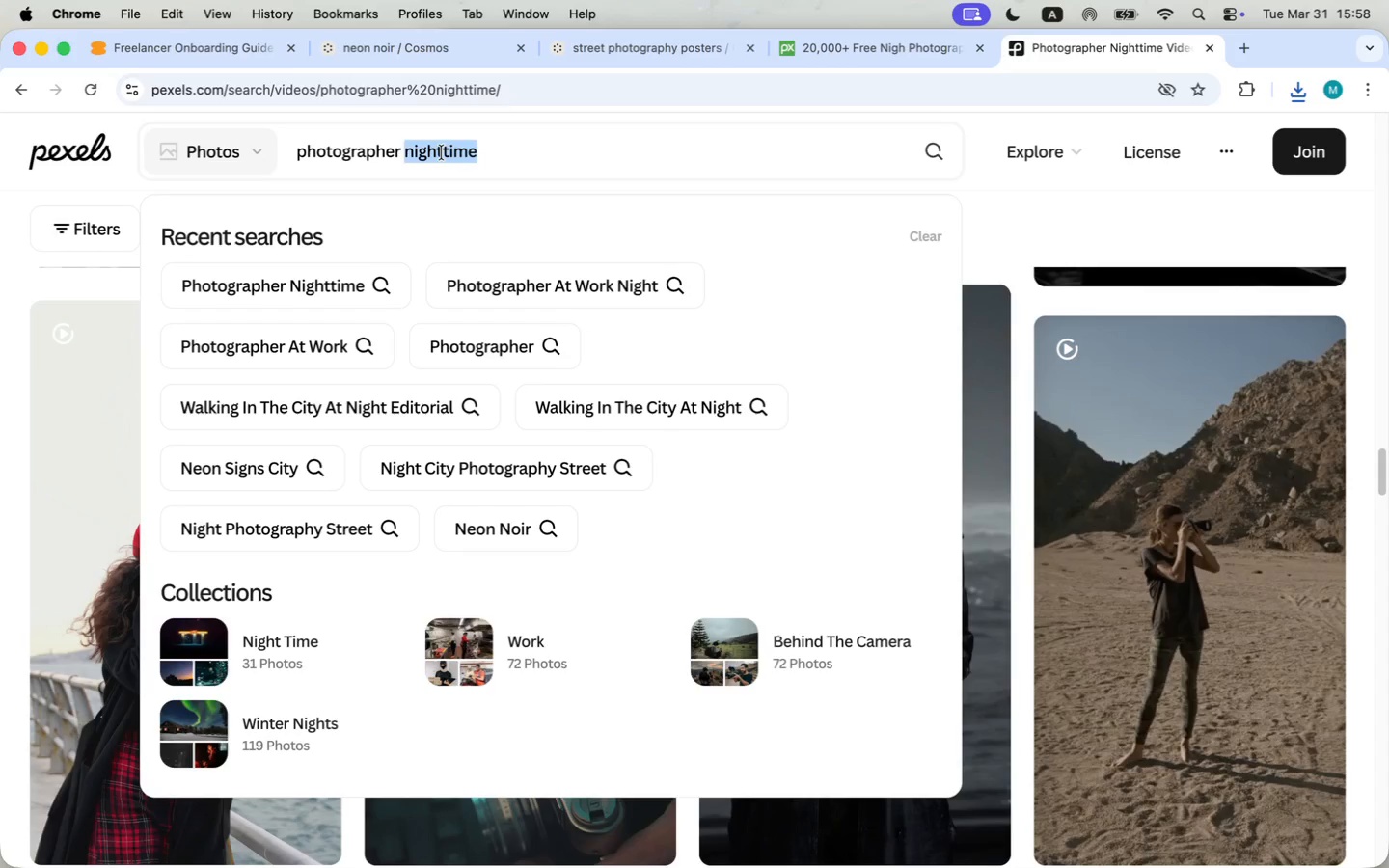 
type(facing front)
 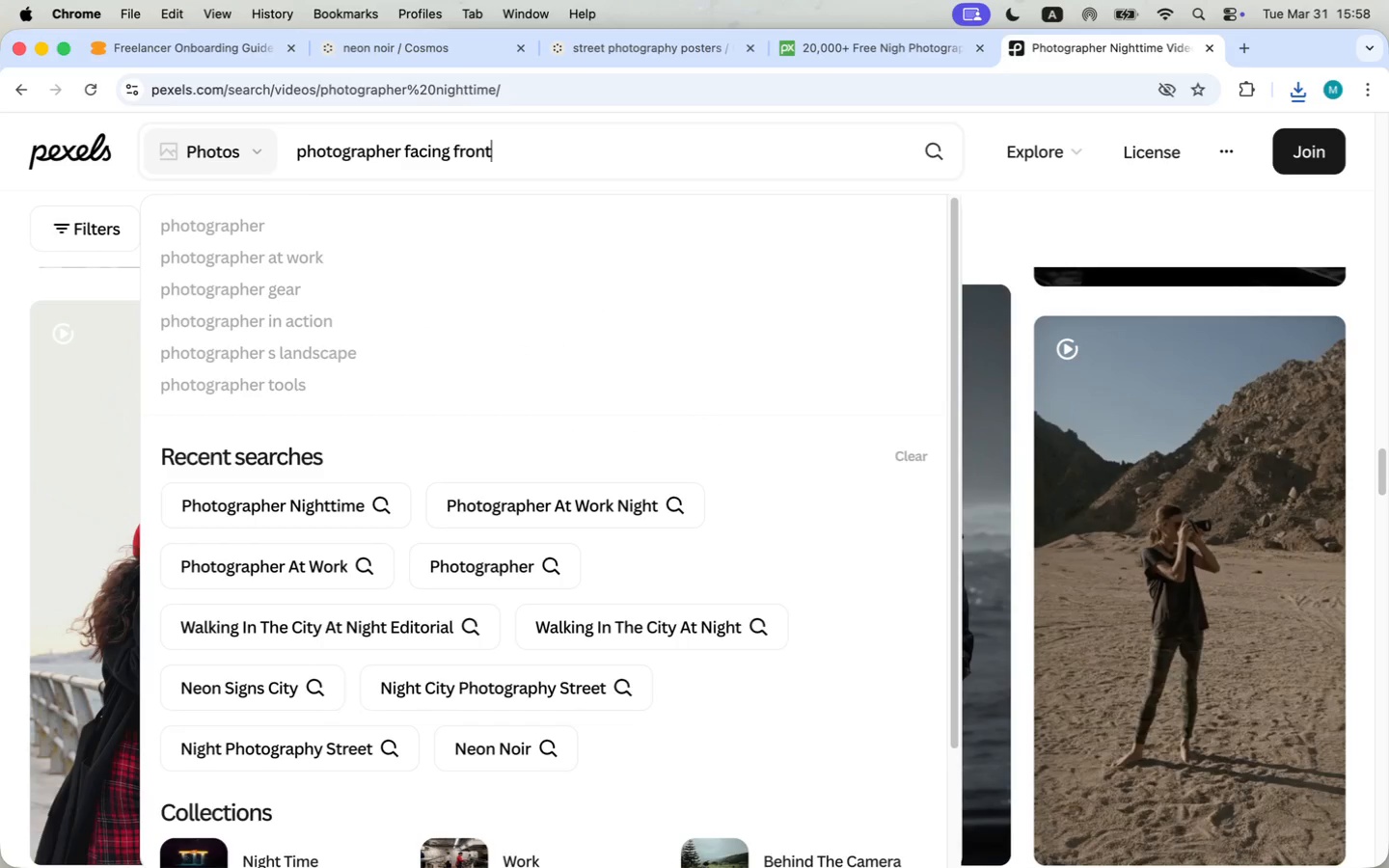 
key(Enter)
 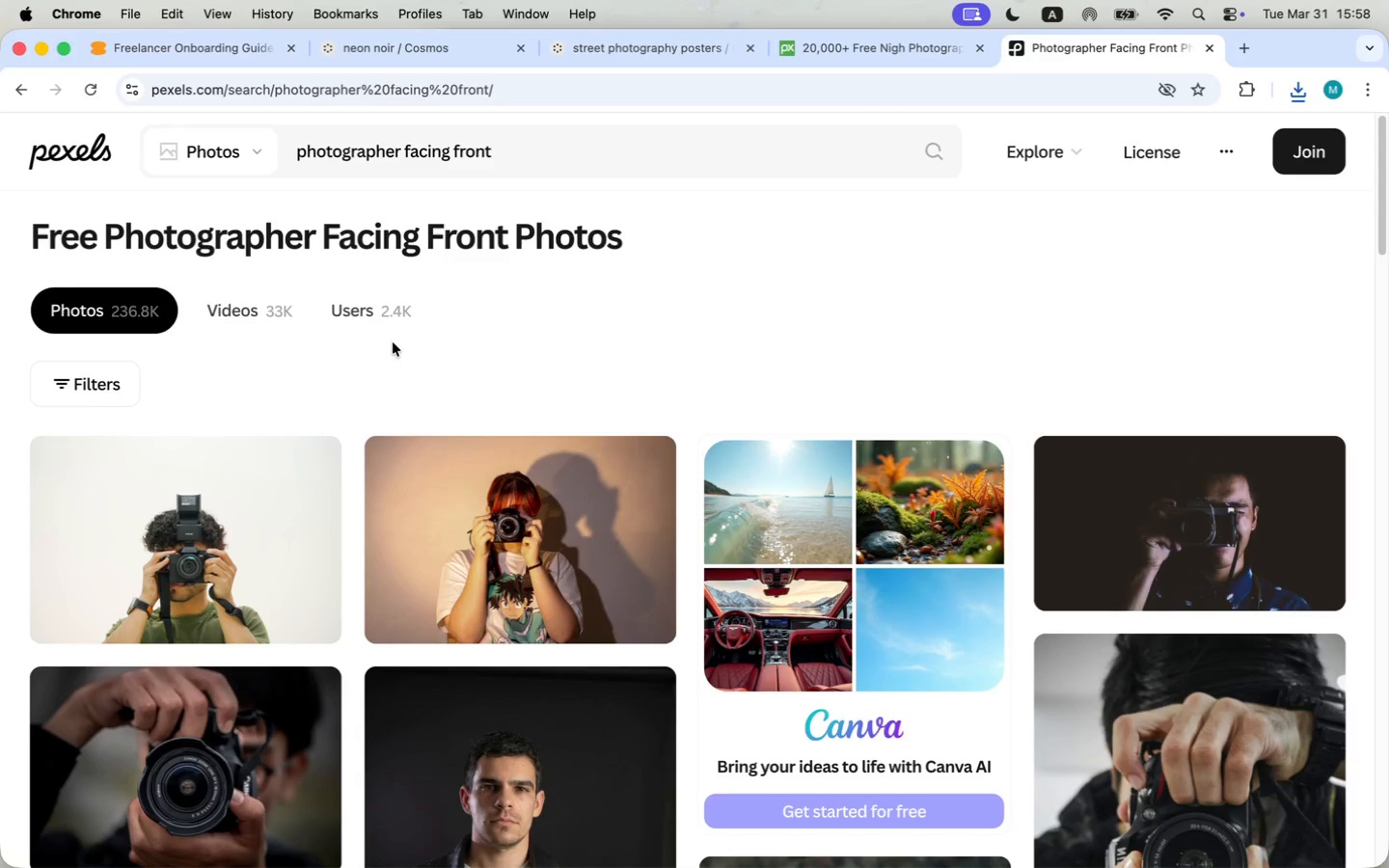 
scroll: coordinate [393, 340], scroll_direction: up, amount: 3.0
 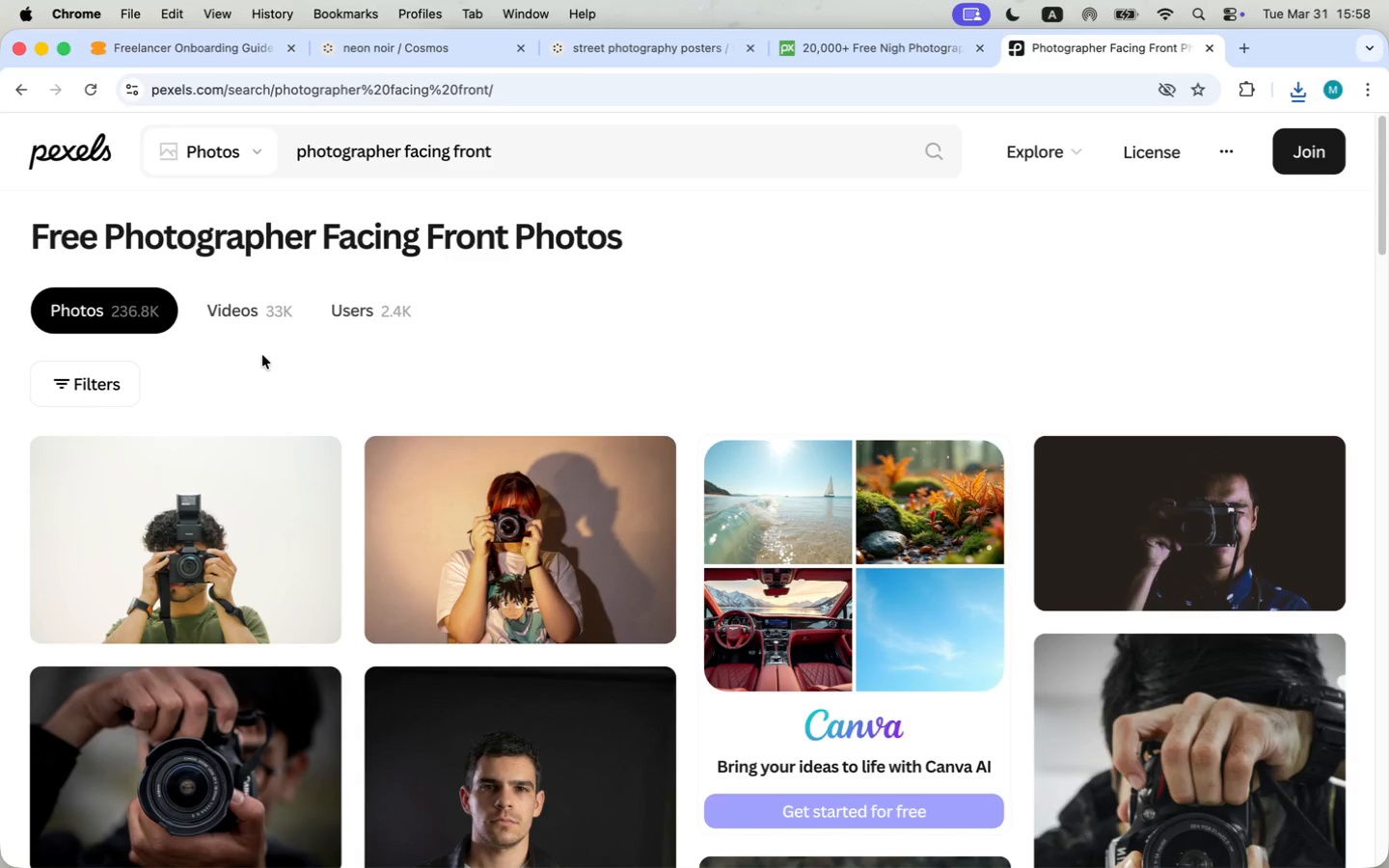 
scroll: coordinate [353, 401], scroll_direction: down, amount: 58.0
 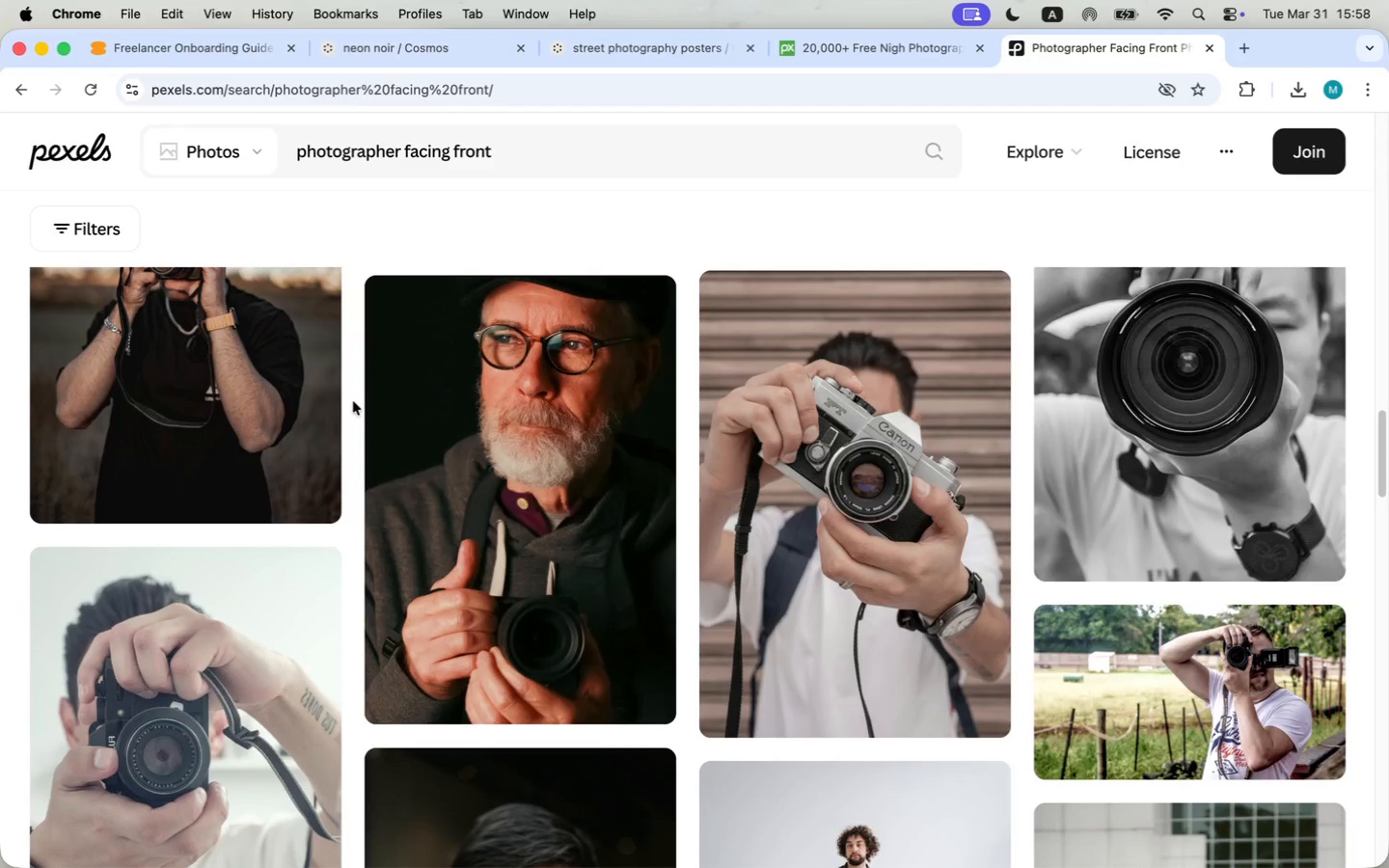 
scroll: coordinate [353, 401], scroll_direction: up, amount: 7.0
 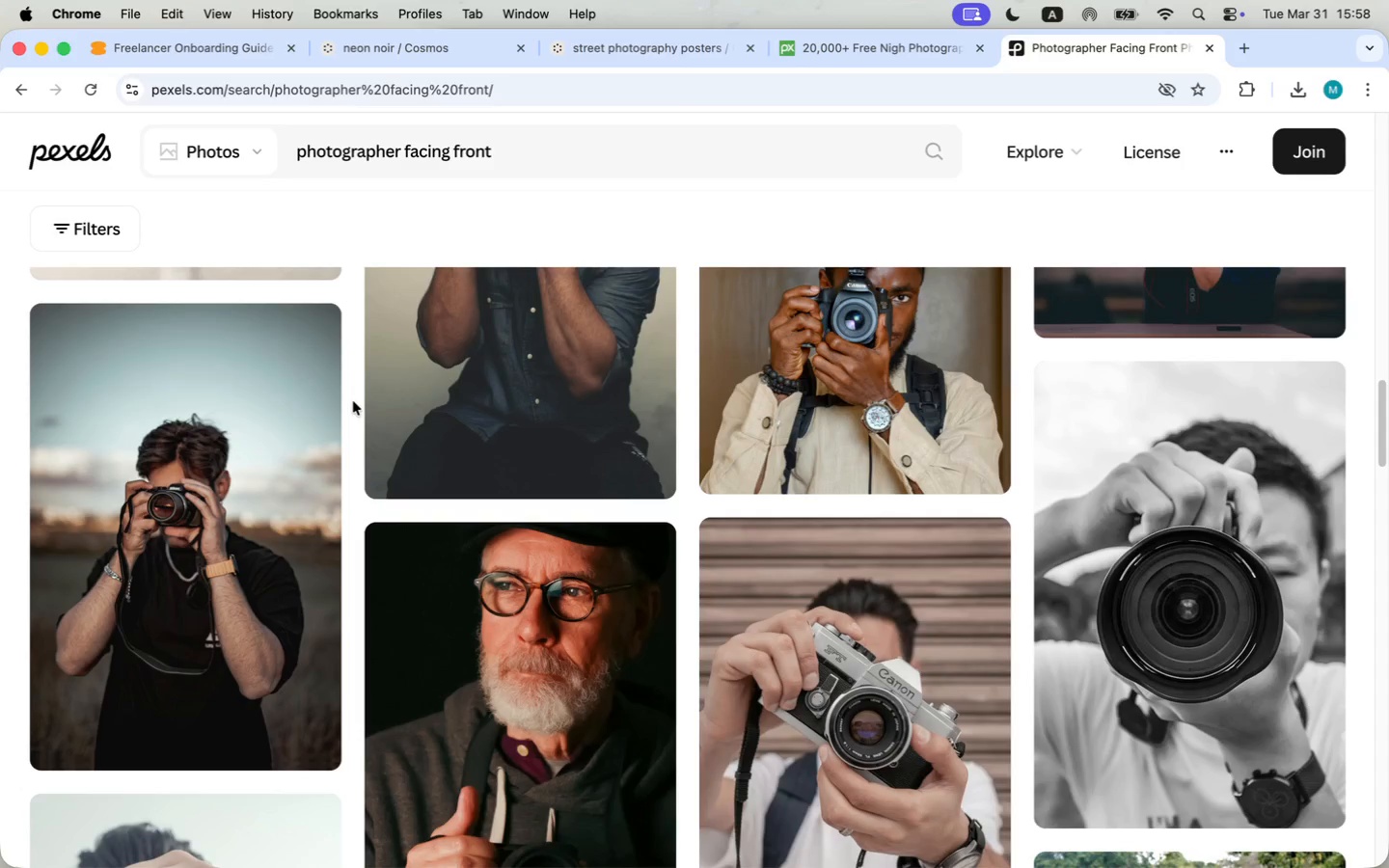 
scroll: coordinate [352, 402], scroll_direction: down, amount: 27.0
 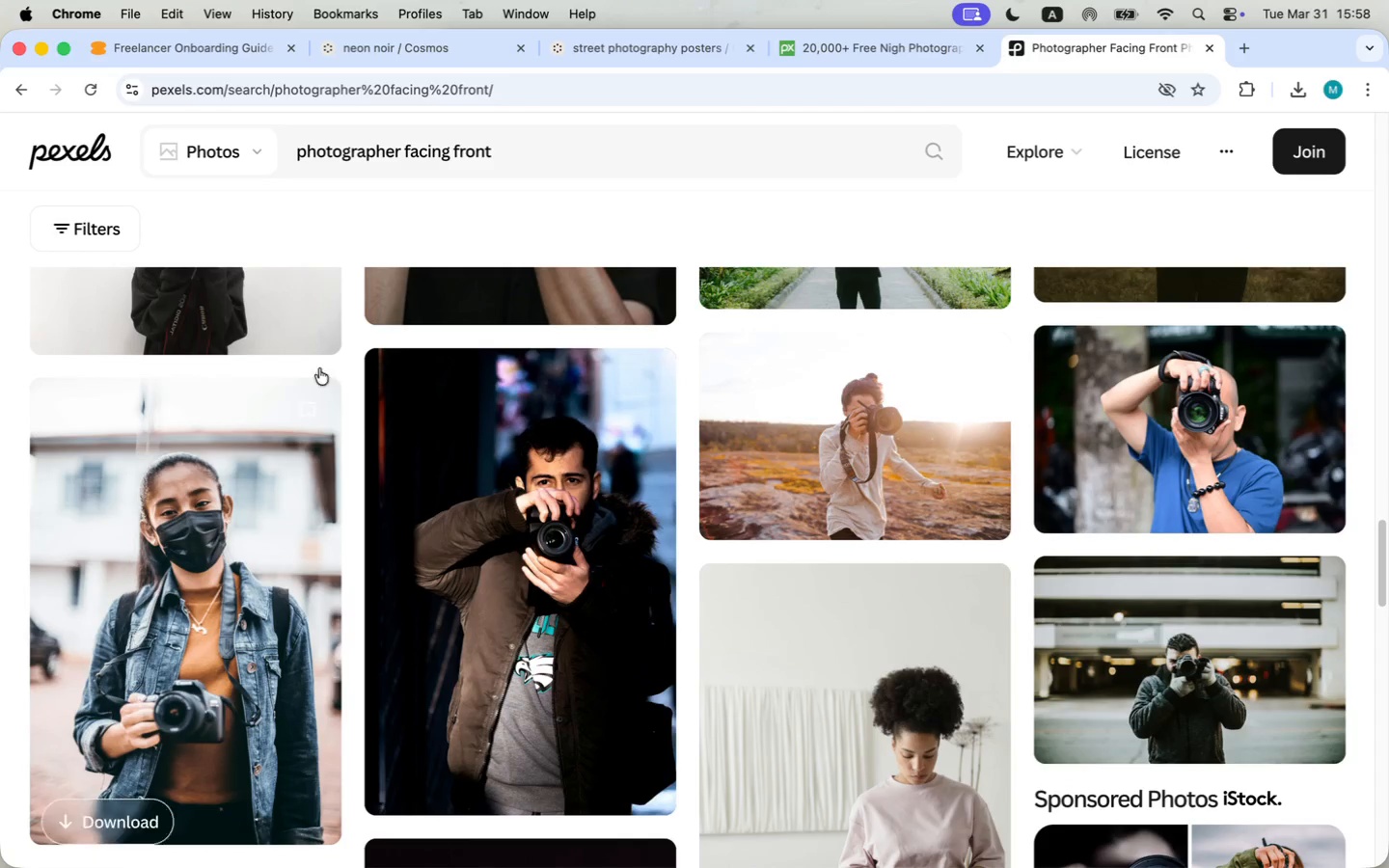 
left_click([235, 140])
 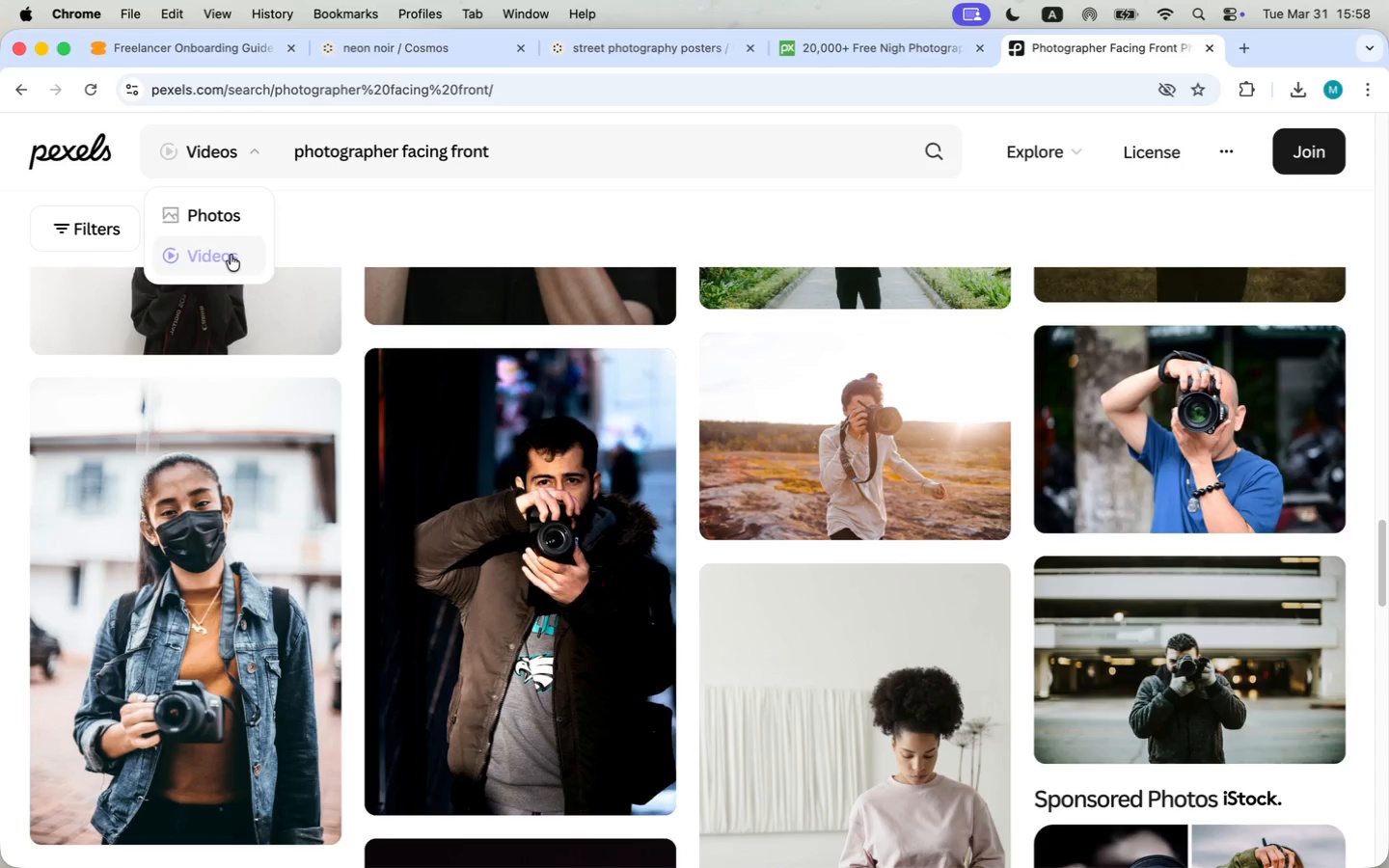 
wait(8.0)
 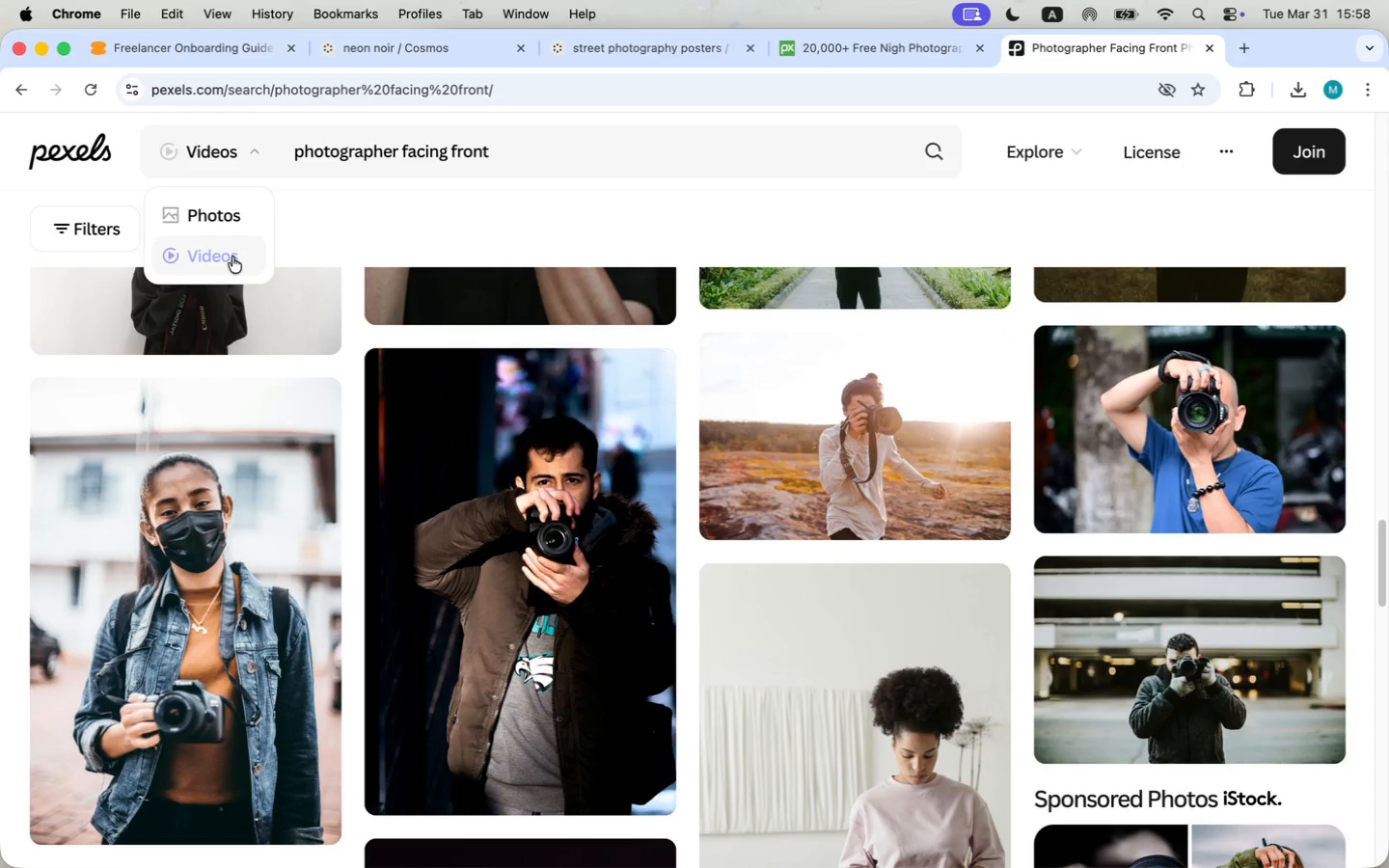 
left_click([189, 253])
 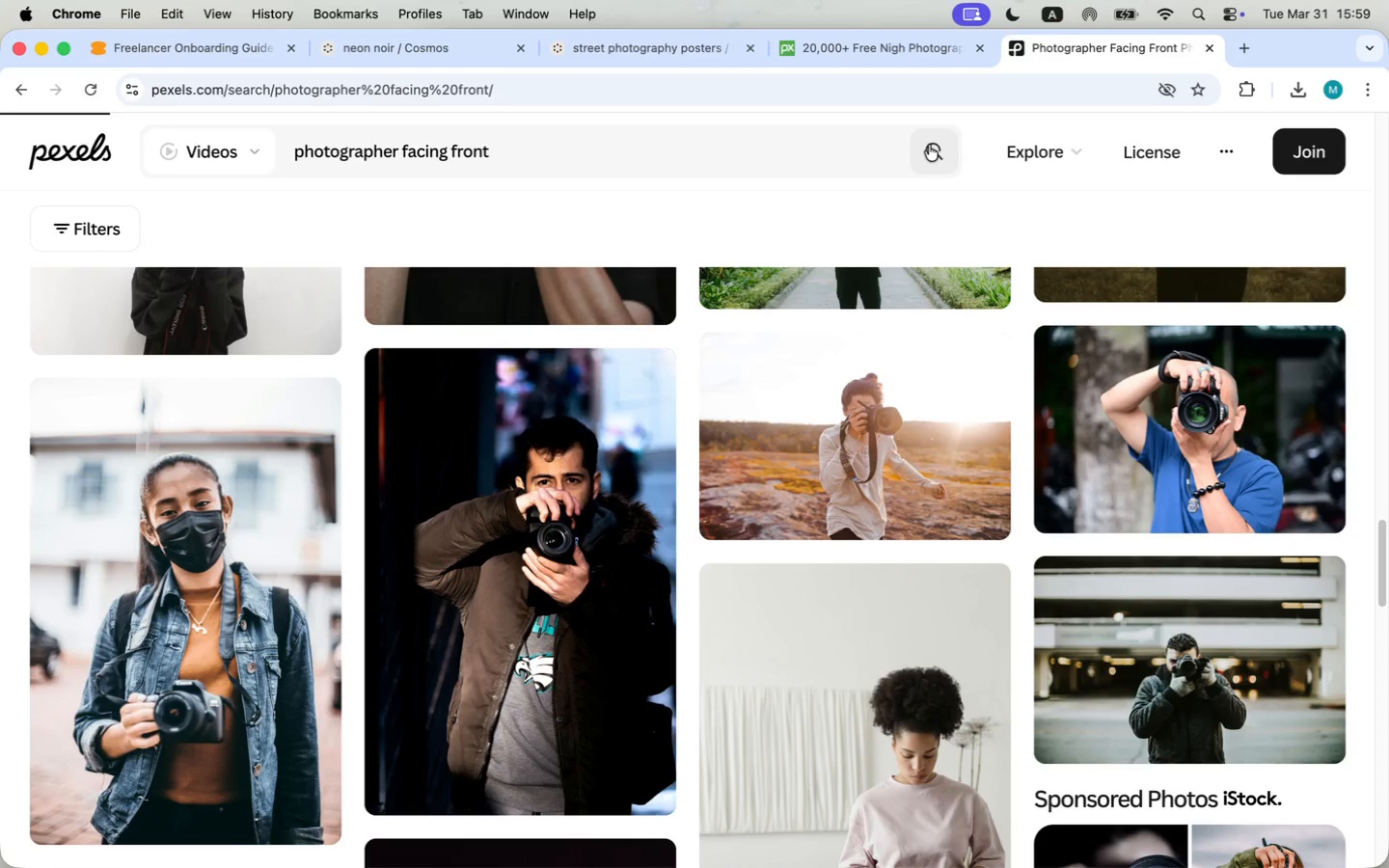 
wait(9.49)
 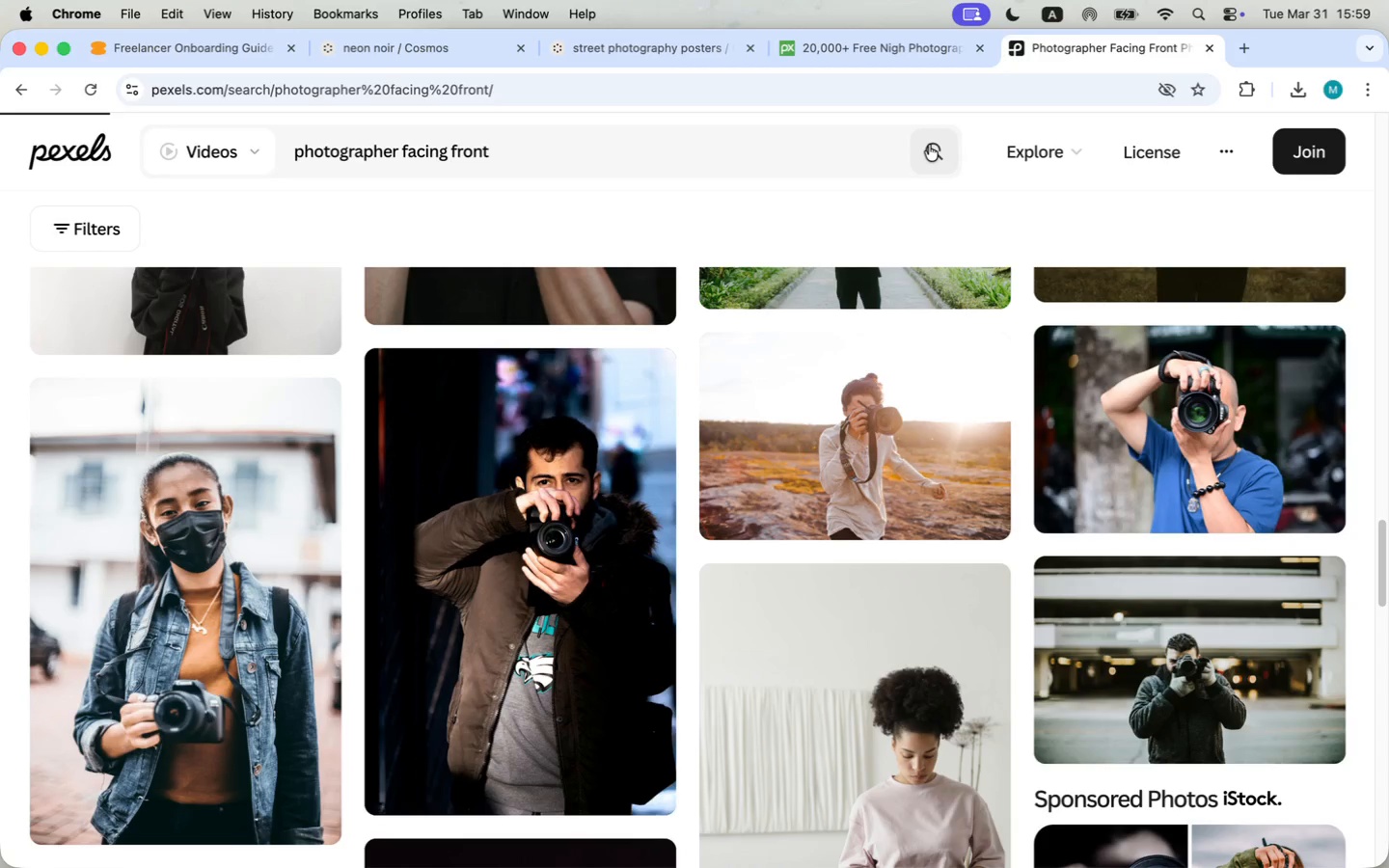 
scroll: coordinate [507, 577], scroll_direction: down, amount: 8.0
 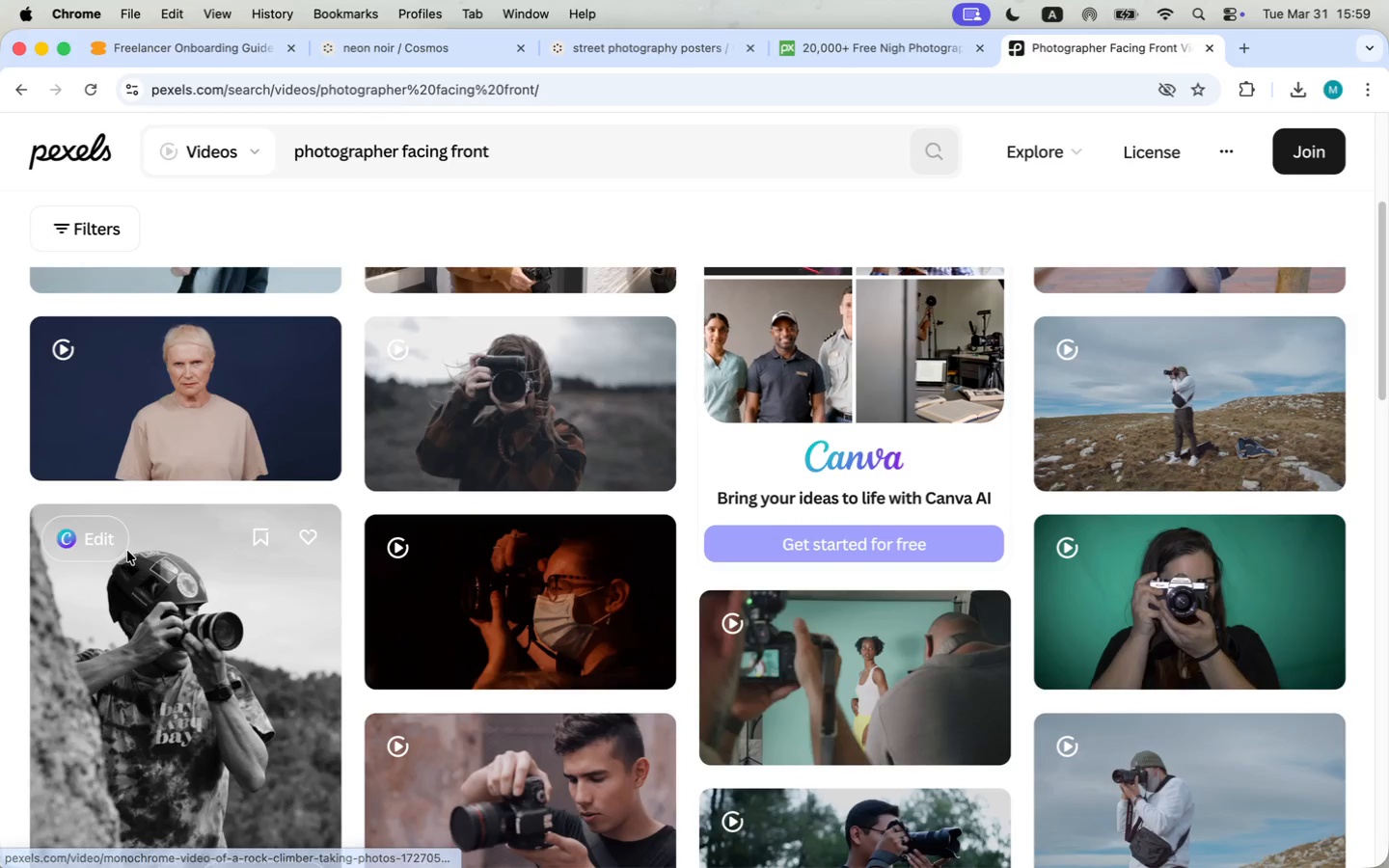 
mouse_move([438, 571])
 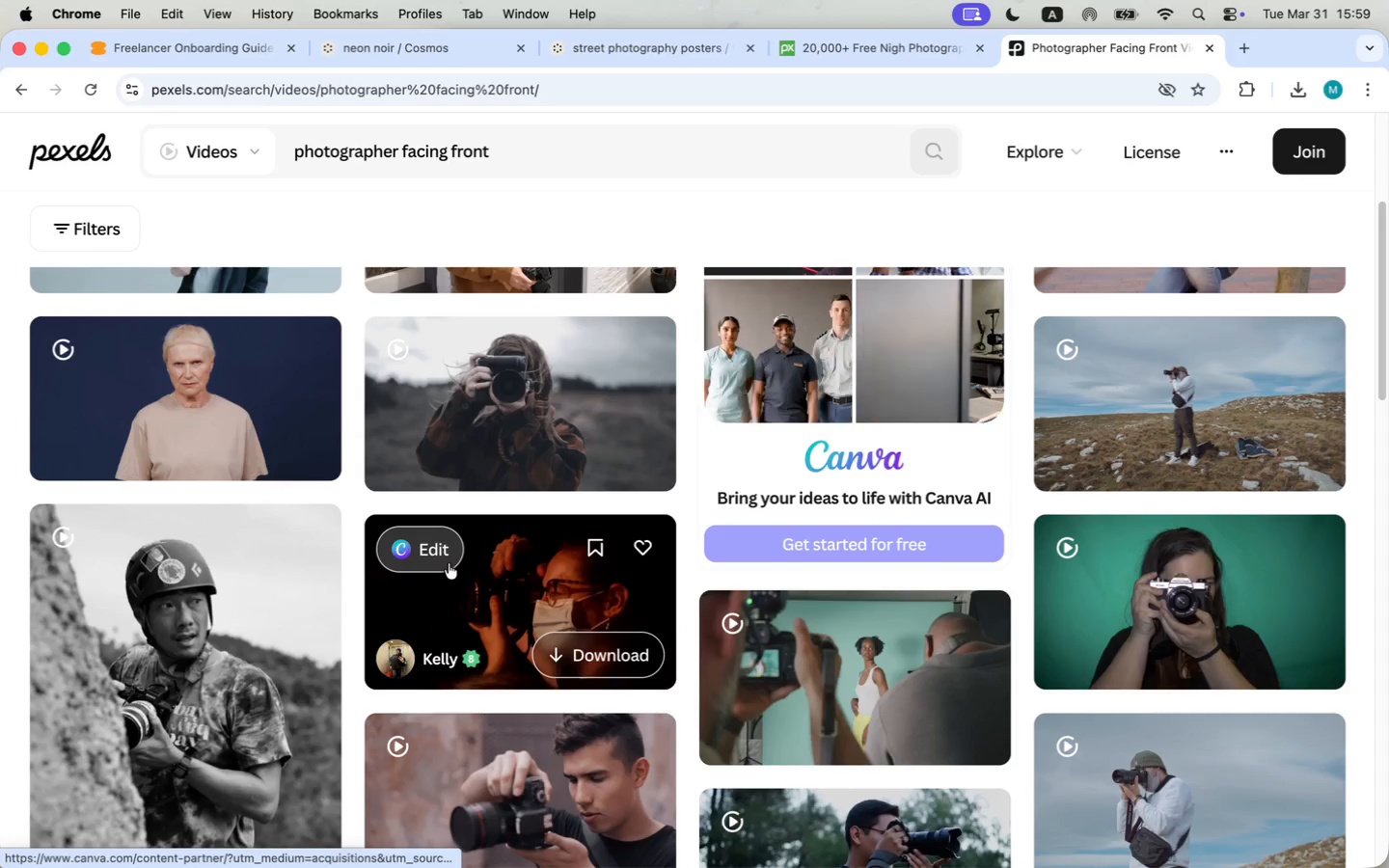 
scroll: coordinate [449, 557], scroll_direction: down, amount: 58.0
 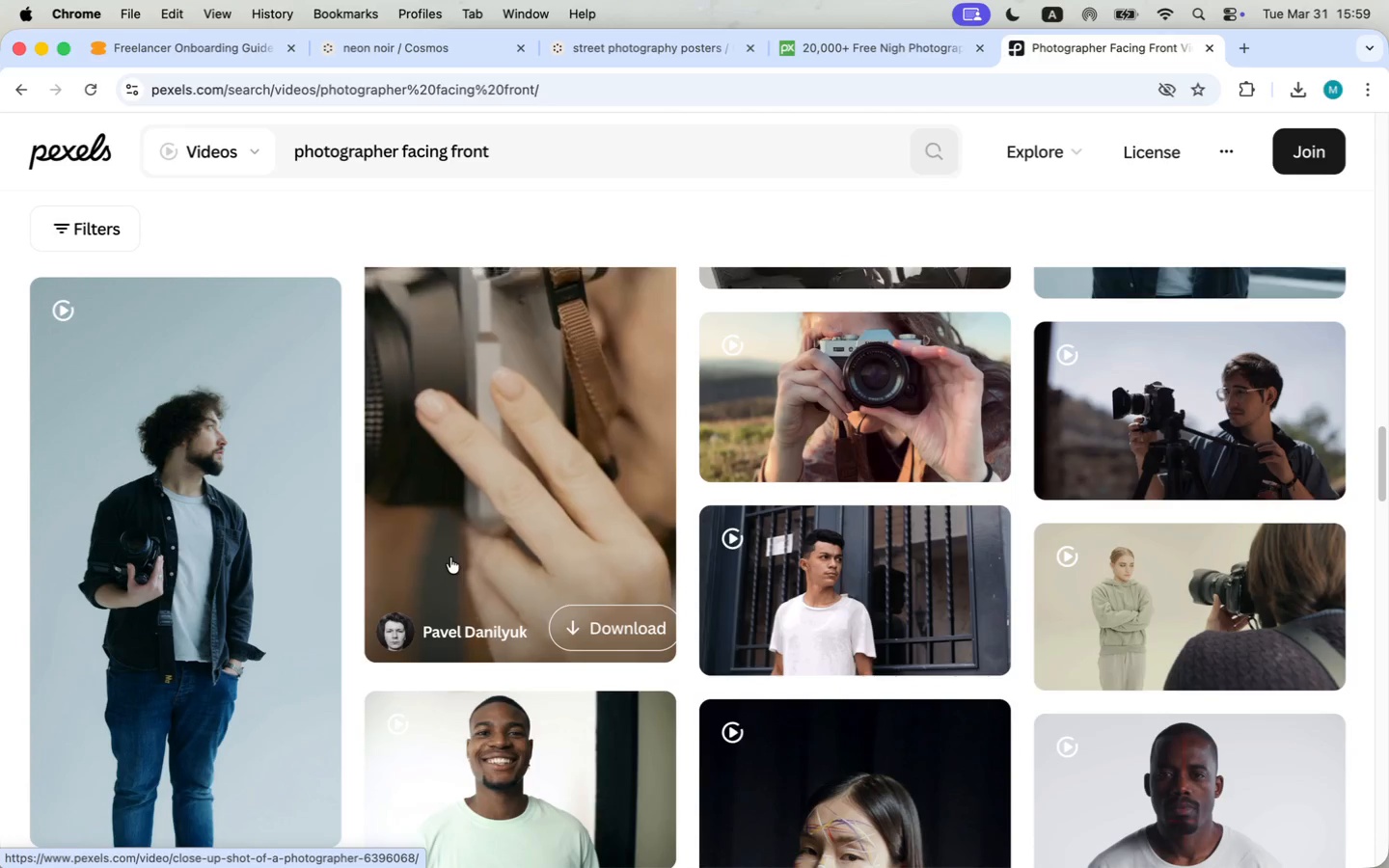 
key(Meta+CommandLeft)
 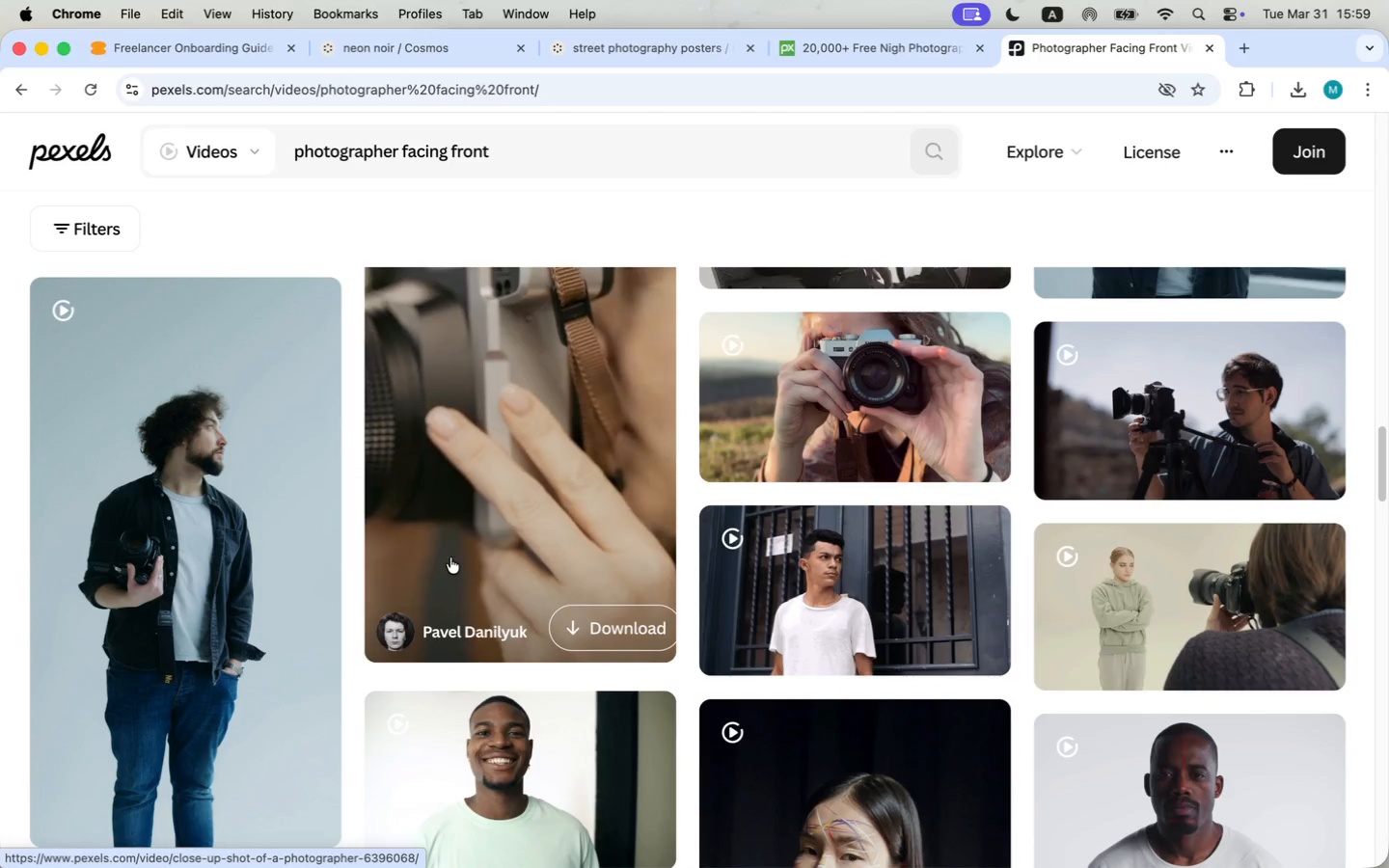 
key(Meta+Space)
 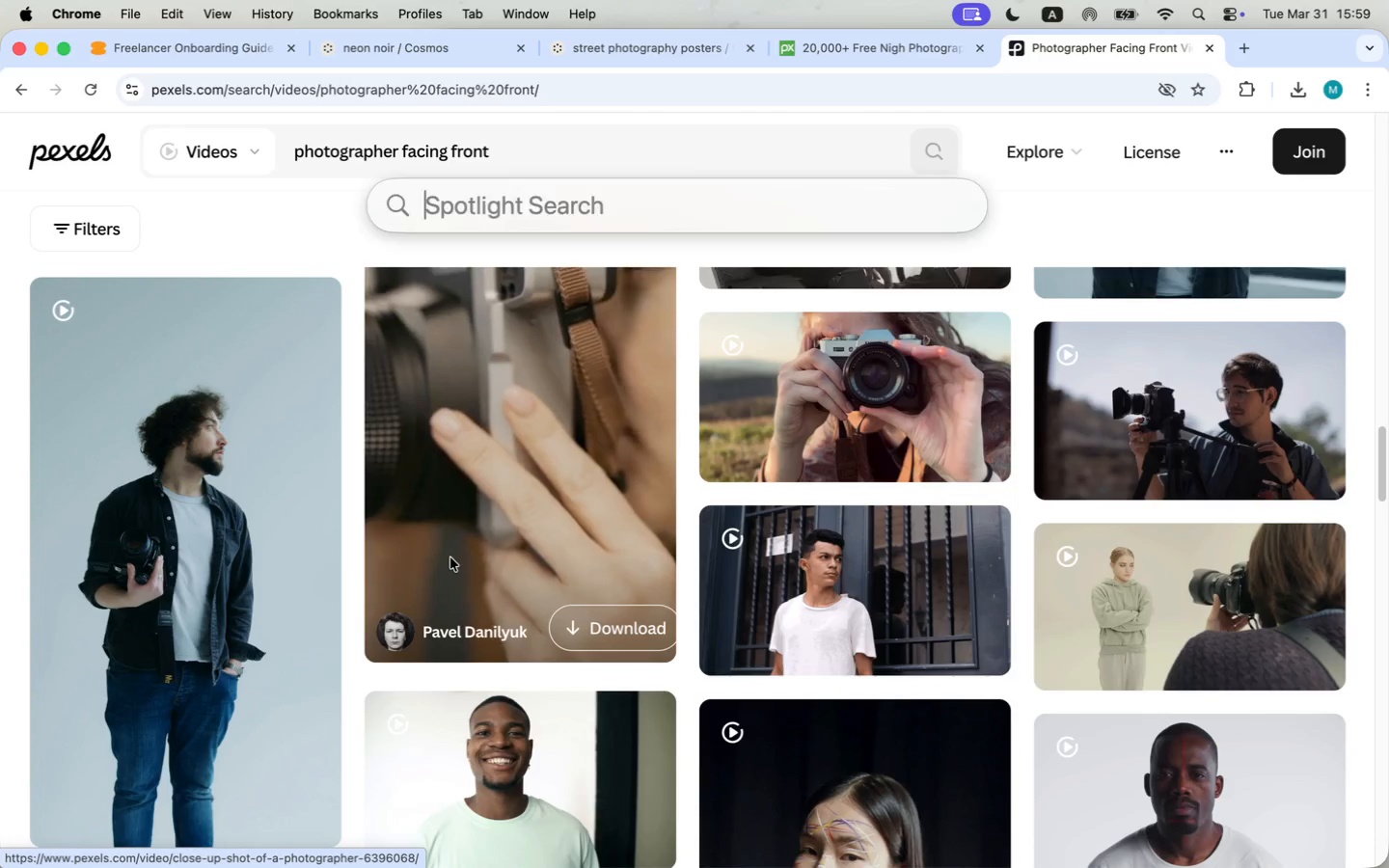 
type(premiere)
 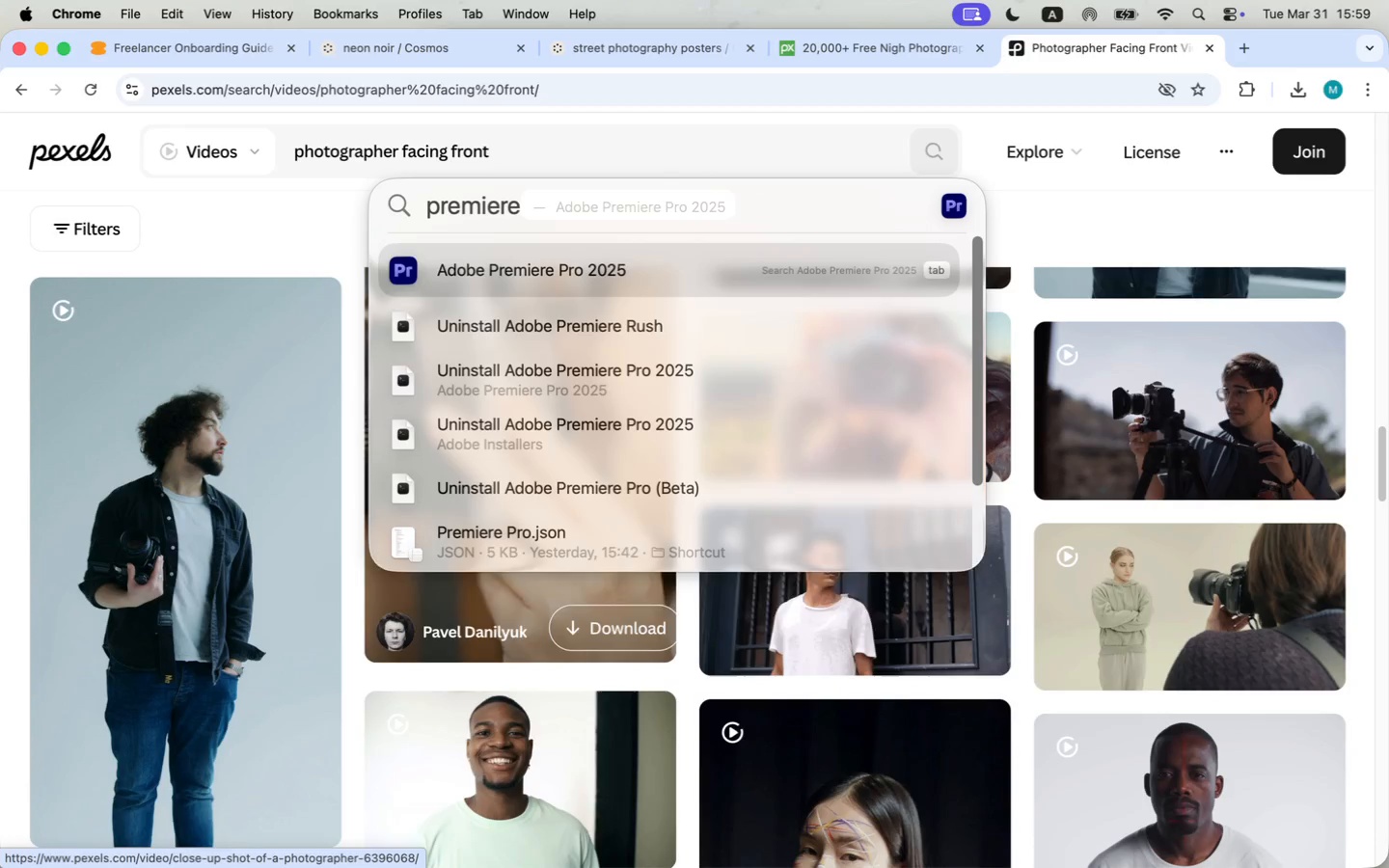 
key(Enter)
 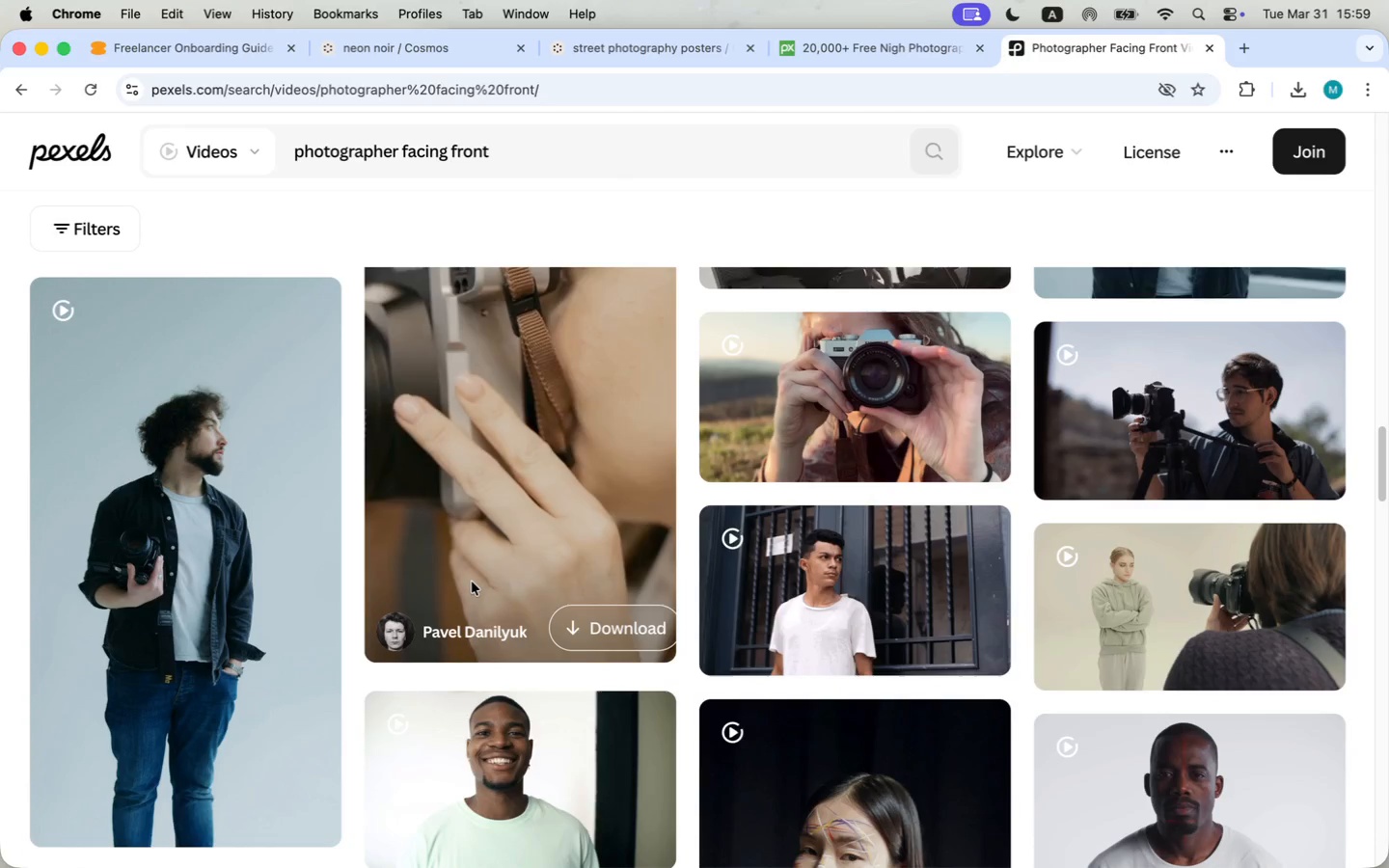 
left_click([1135, 42])
 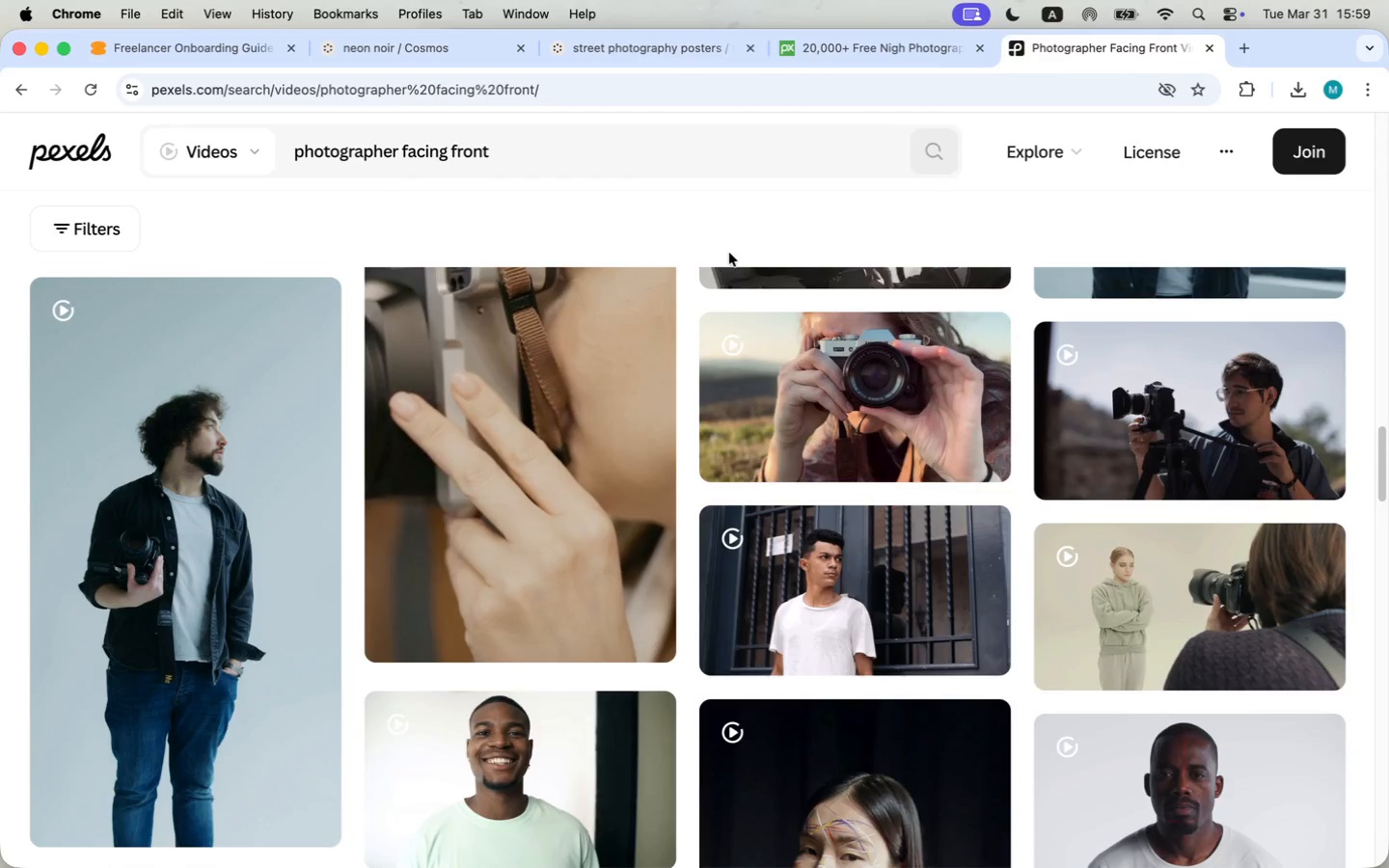 
scroll: coordinate [691, 560], scroll_direction: down, amount: 15.0
 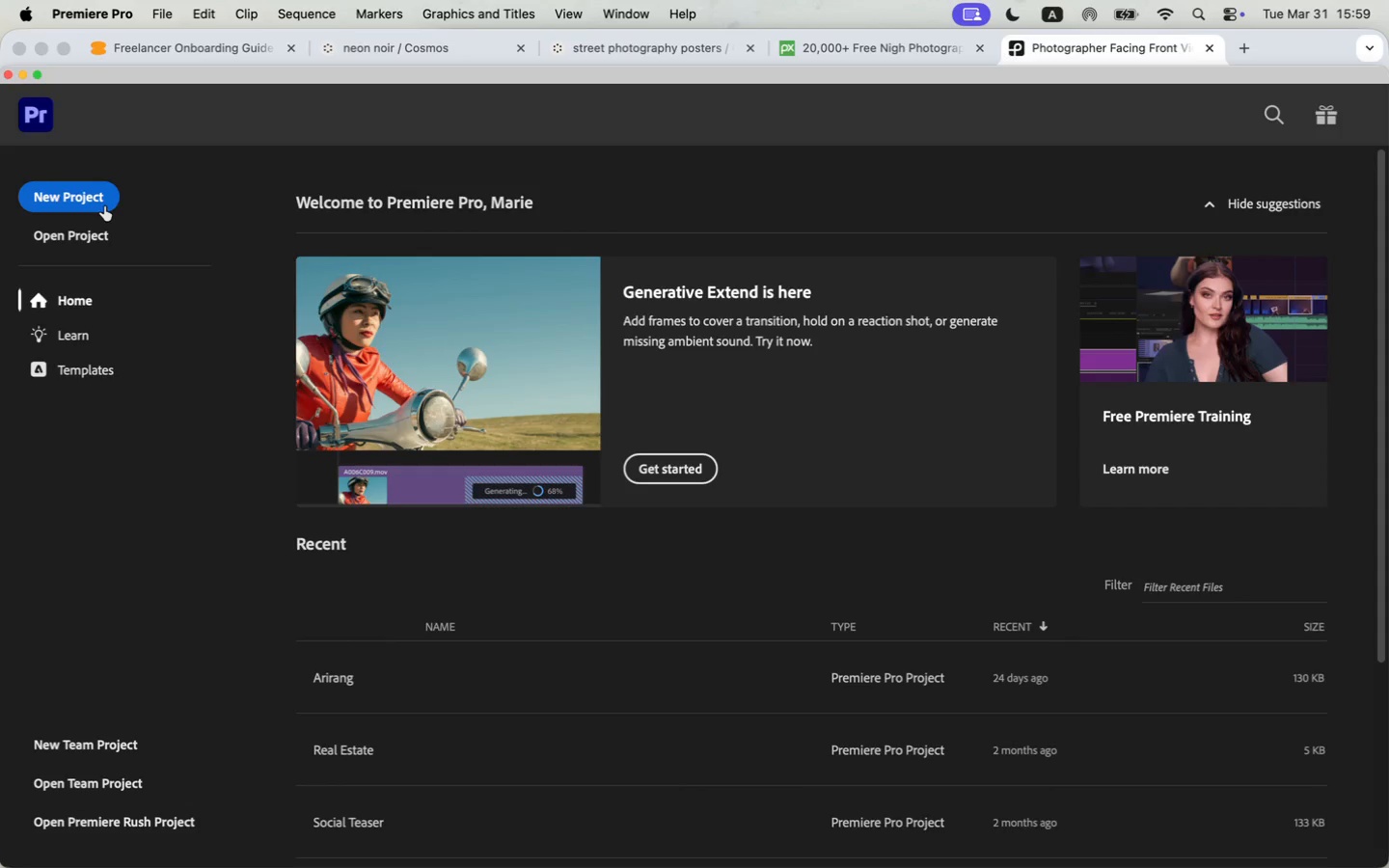 
left_click([96, 198])
 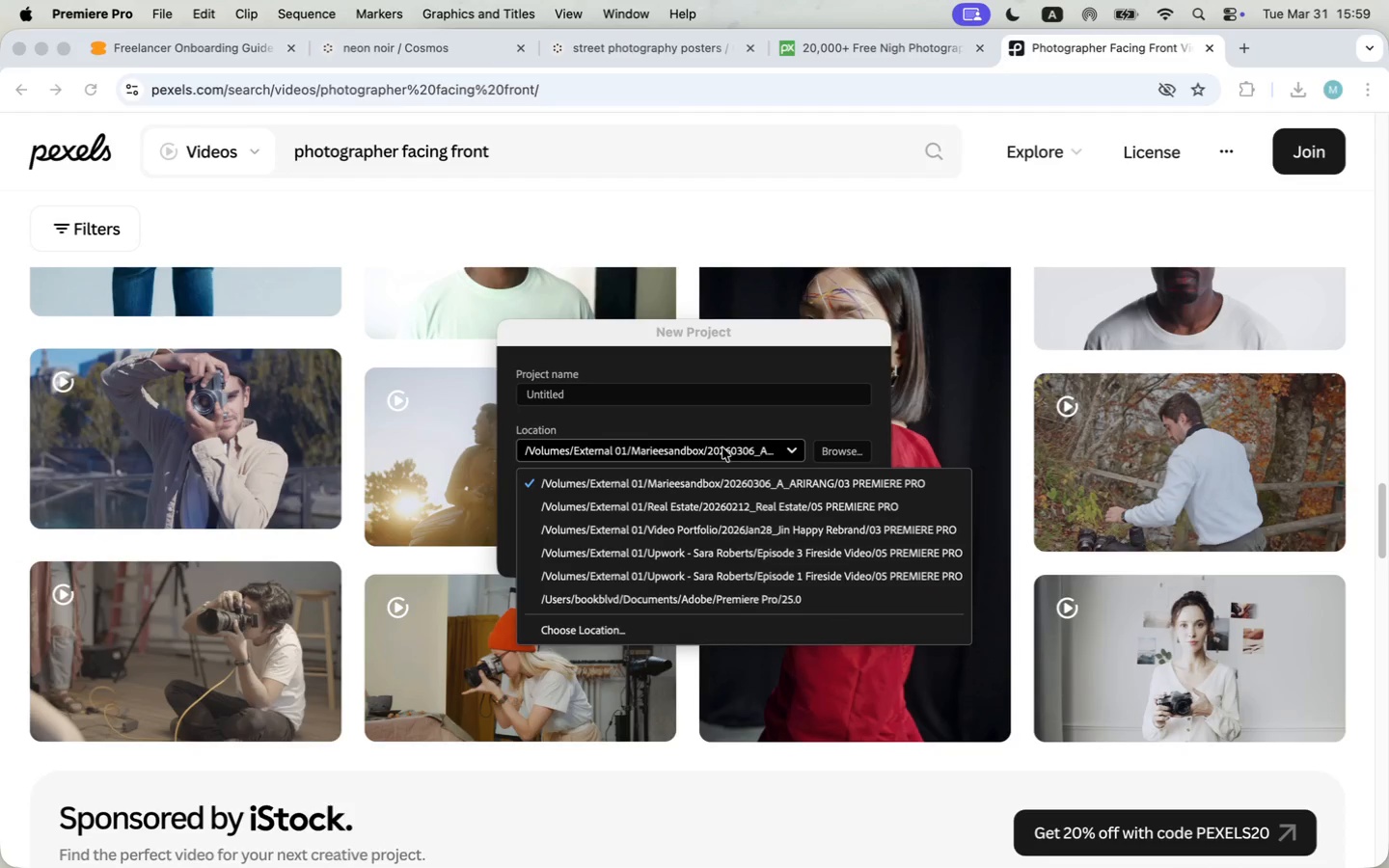 
left_click([690, 623])
 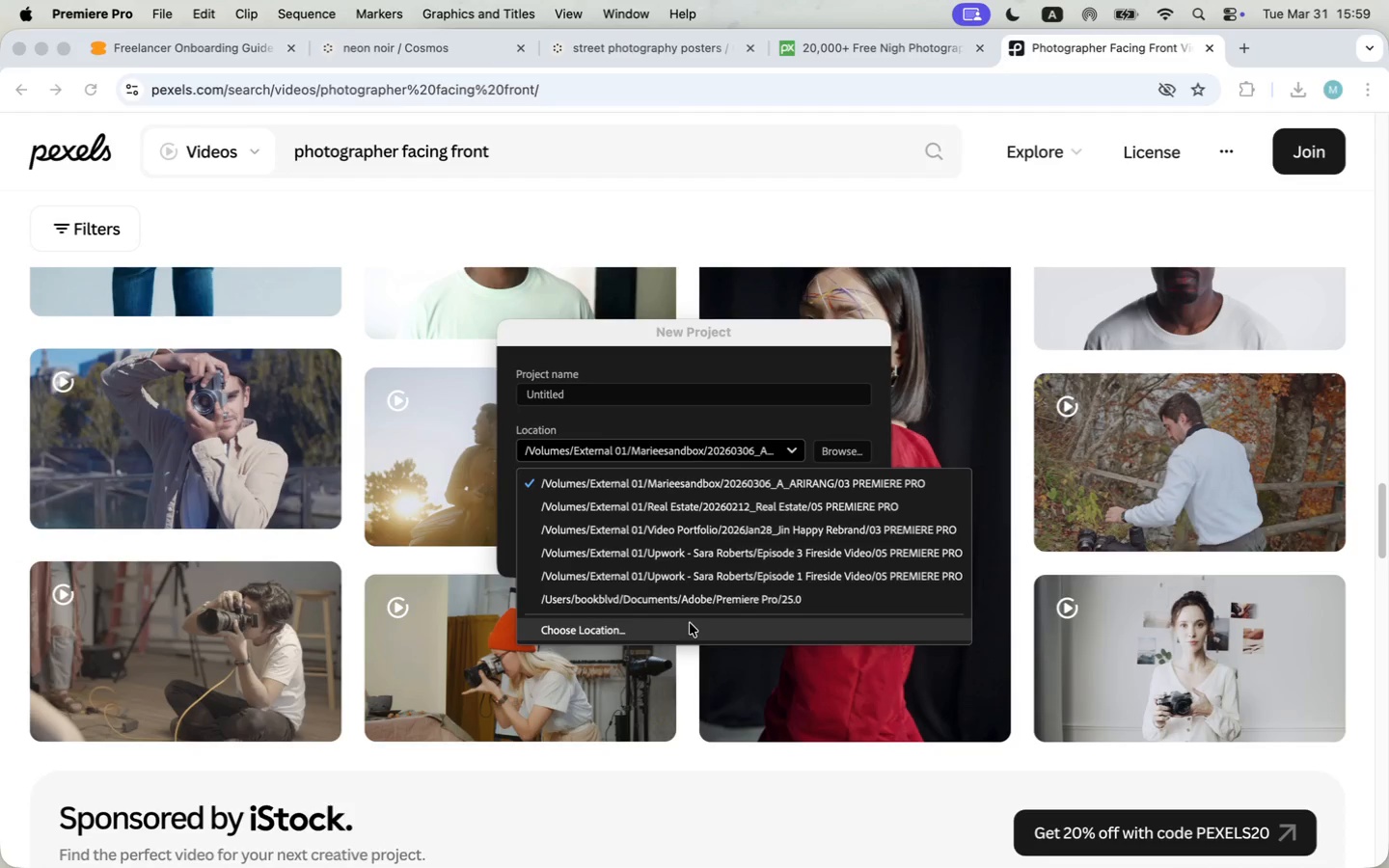 
mouse_move([762, 468])
 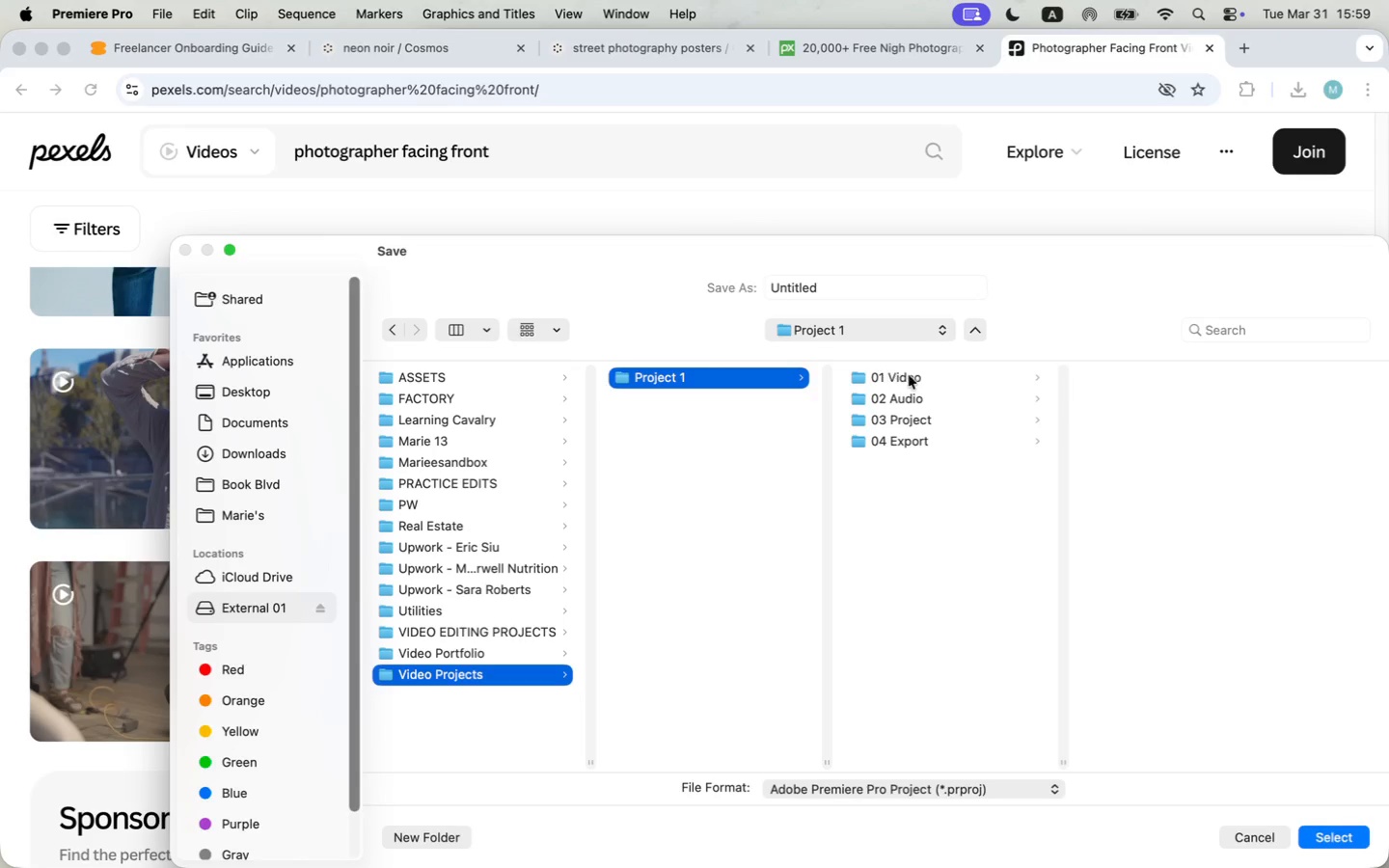 
left_click([906, 429])
 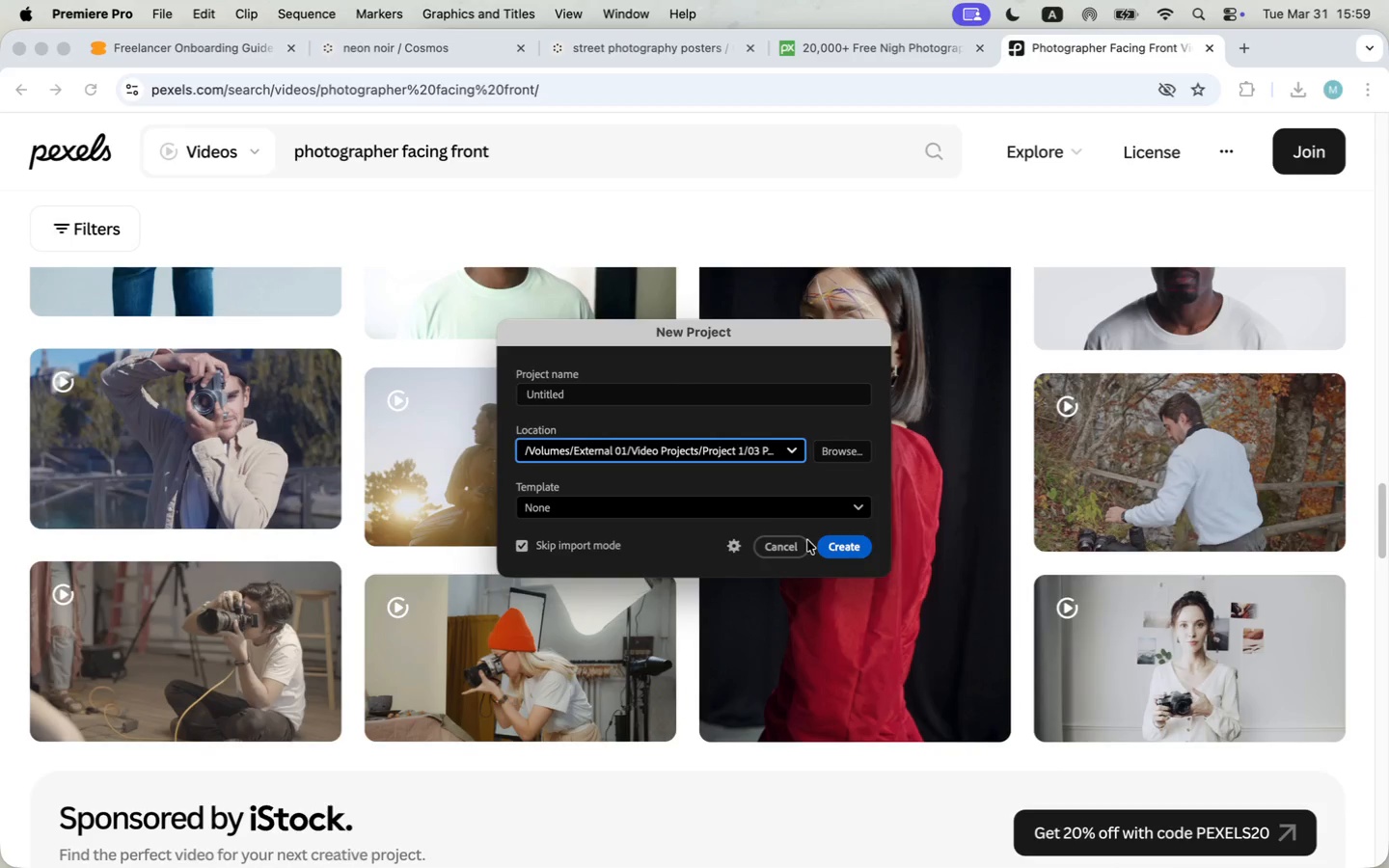 
double_click([746, 389])
 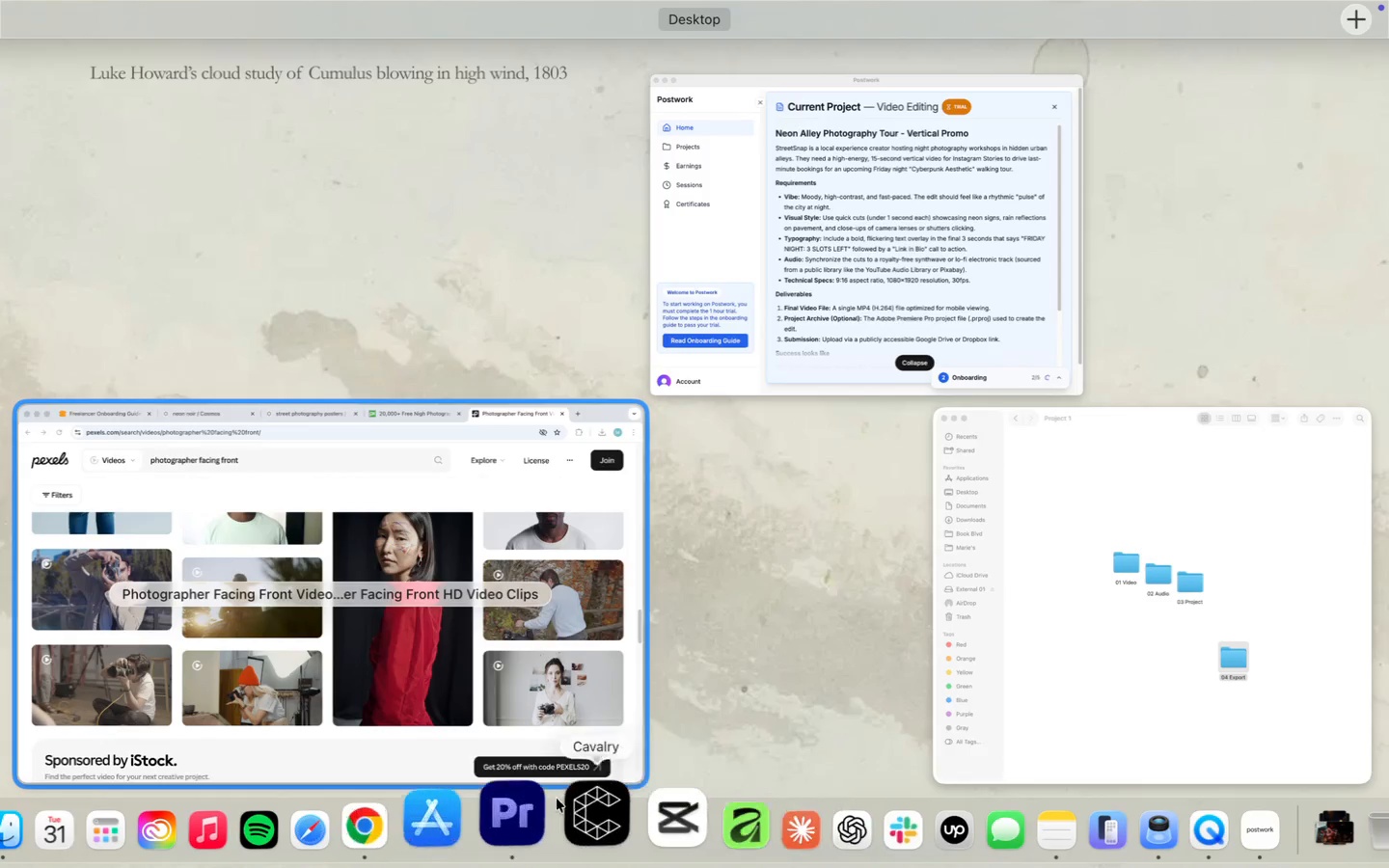 
wait(6.1)
 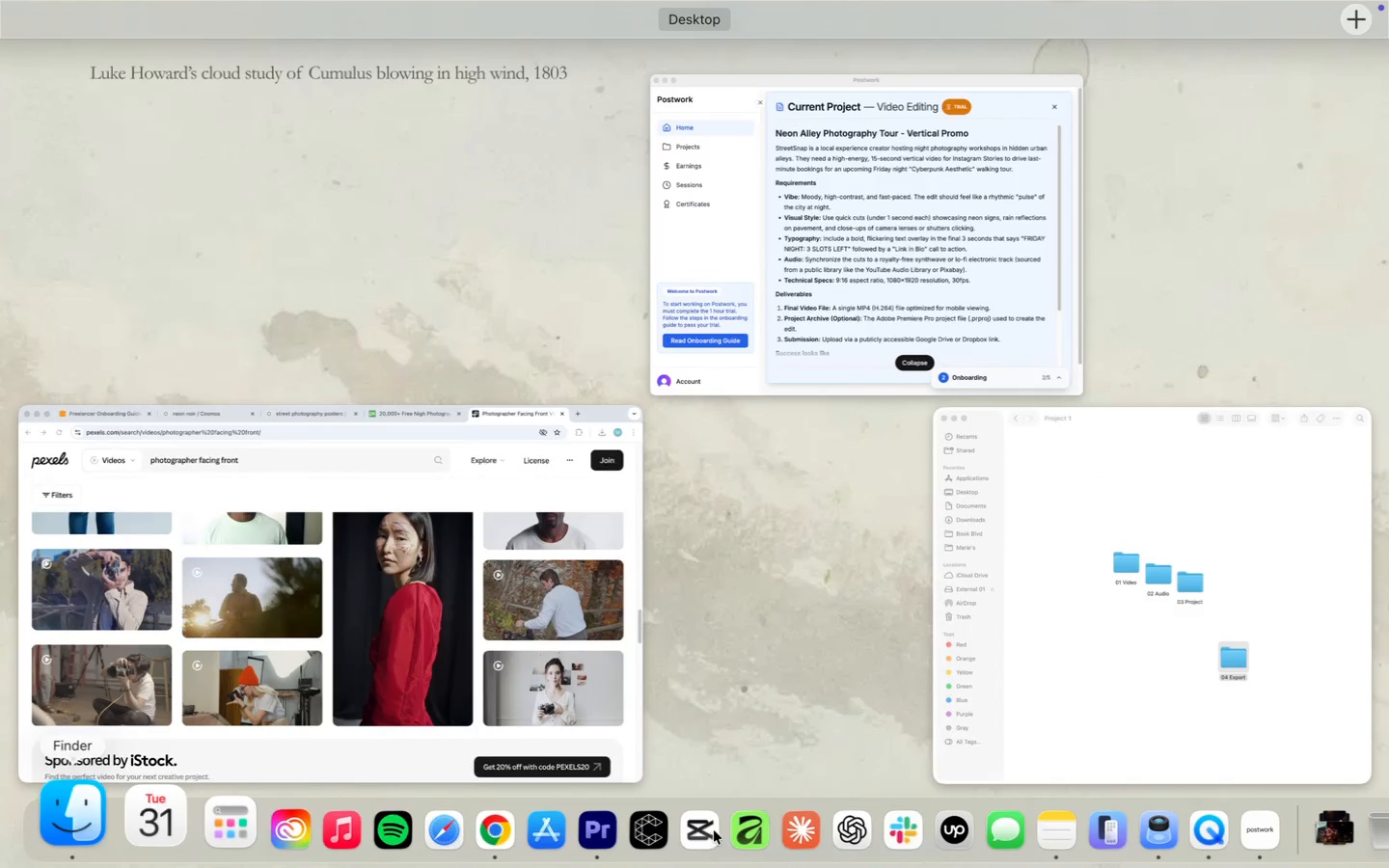 
type(Streetsnap Vertical)
 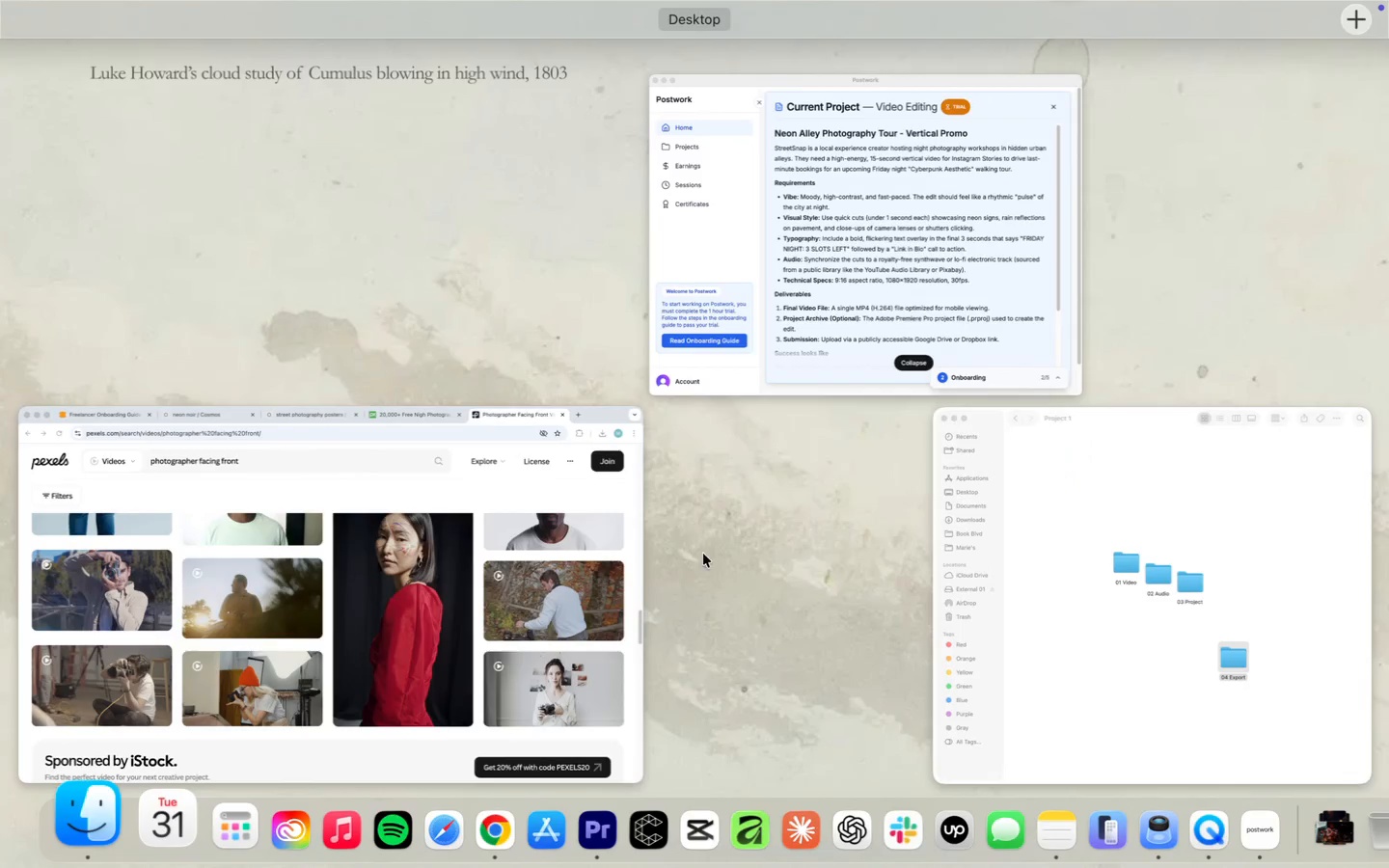 
left_click([910, 283])